 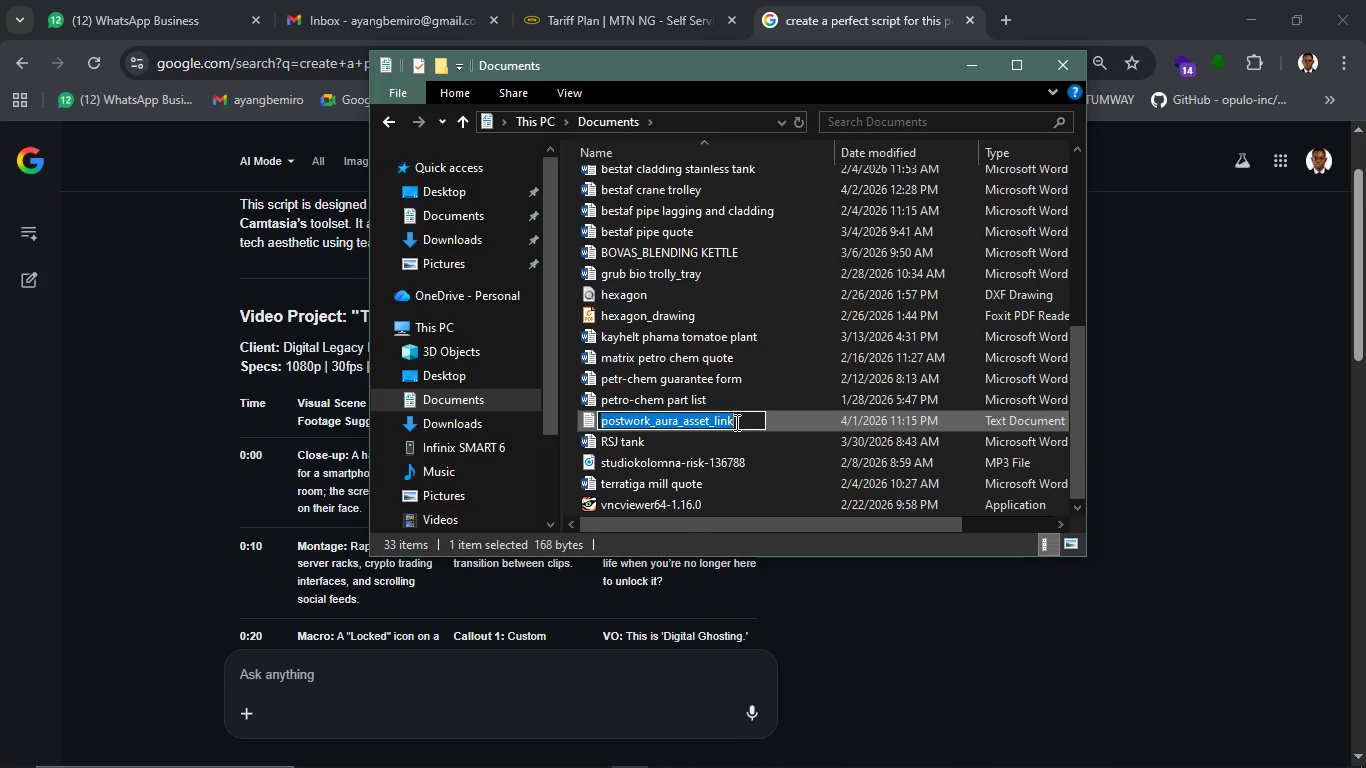 
key(ArrowLeft)
 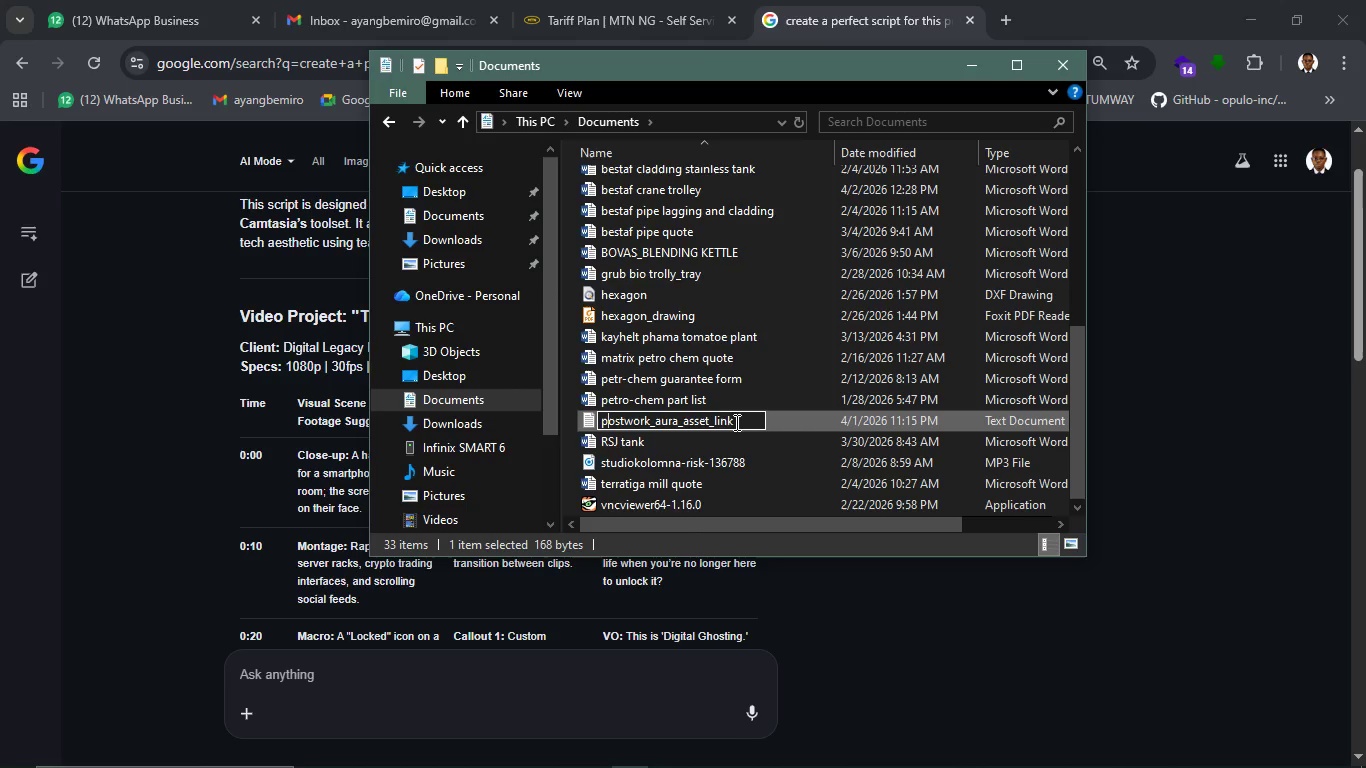 
hold_key(key=ArrowRight, duration=1.36)
 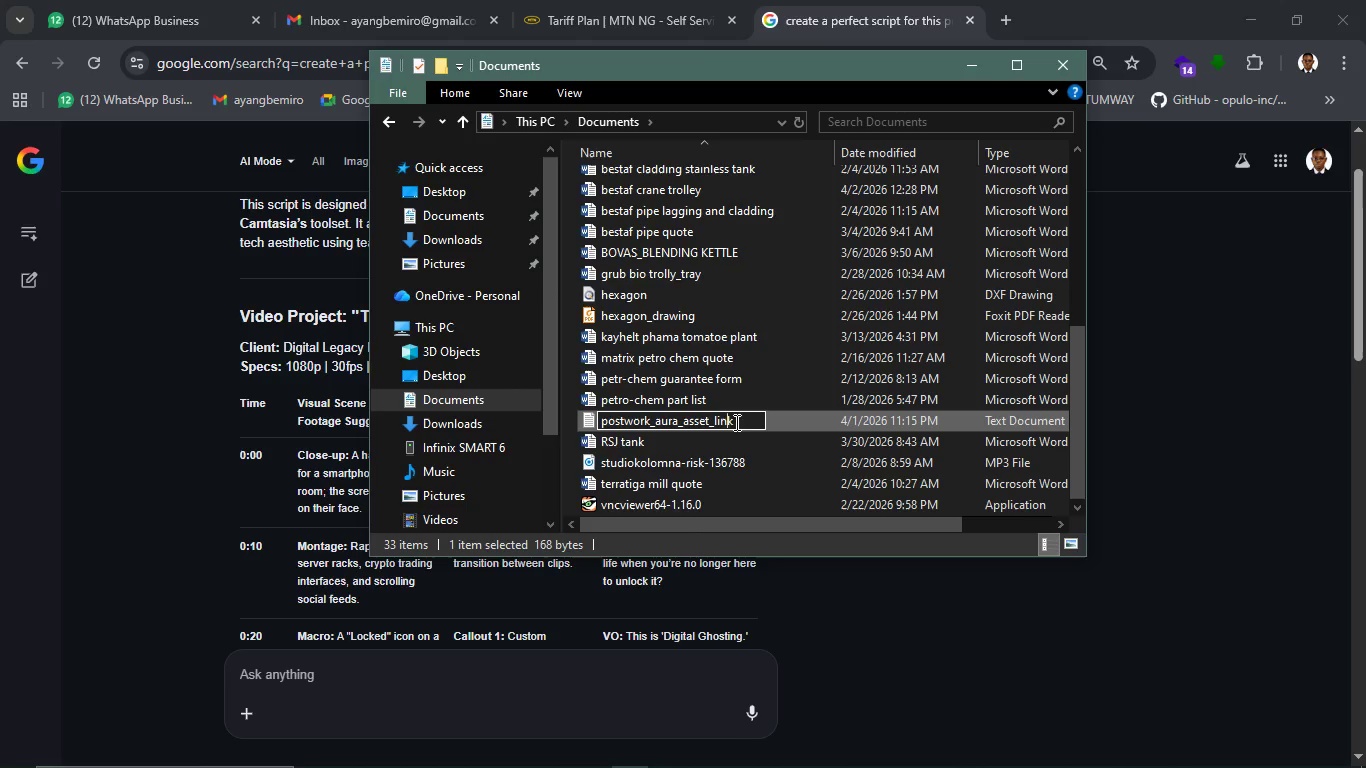 
key(ArrowRight)
 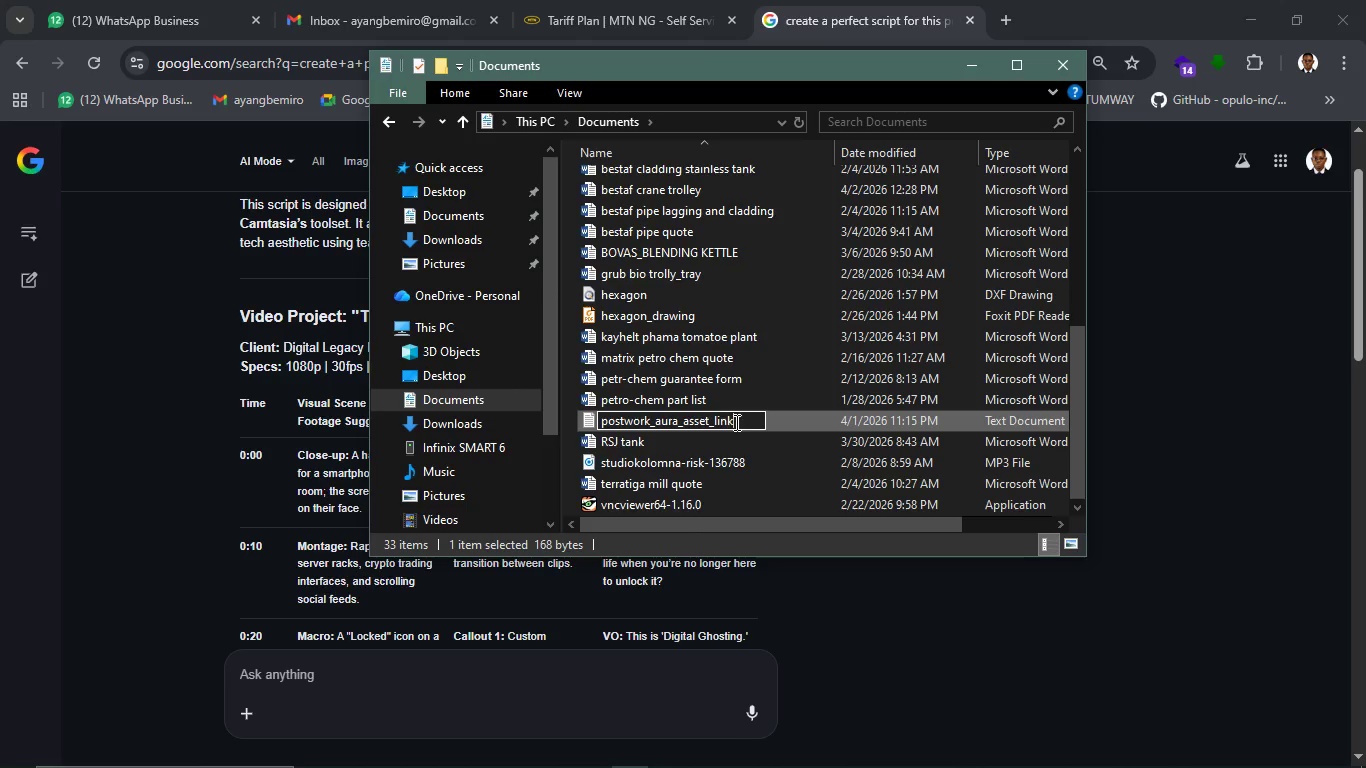 
key(ArrowRight)
 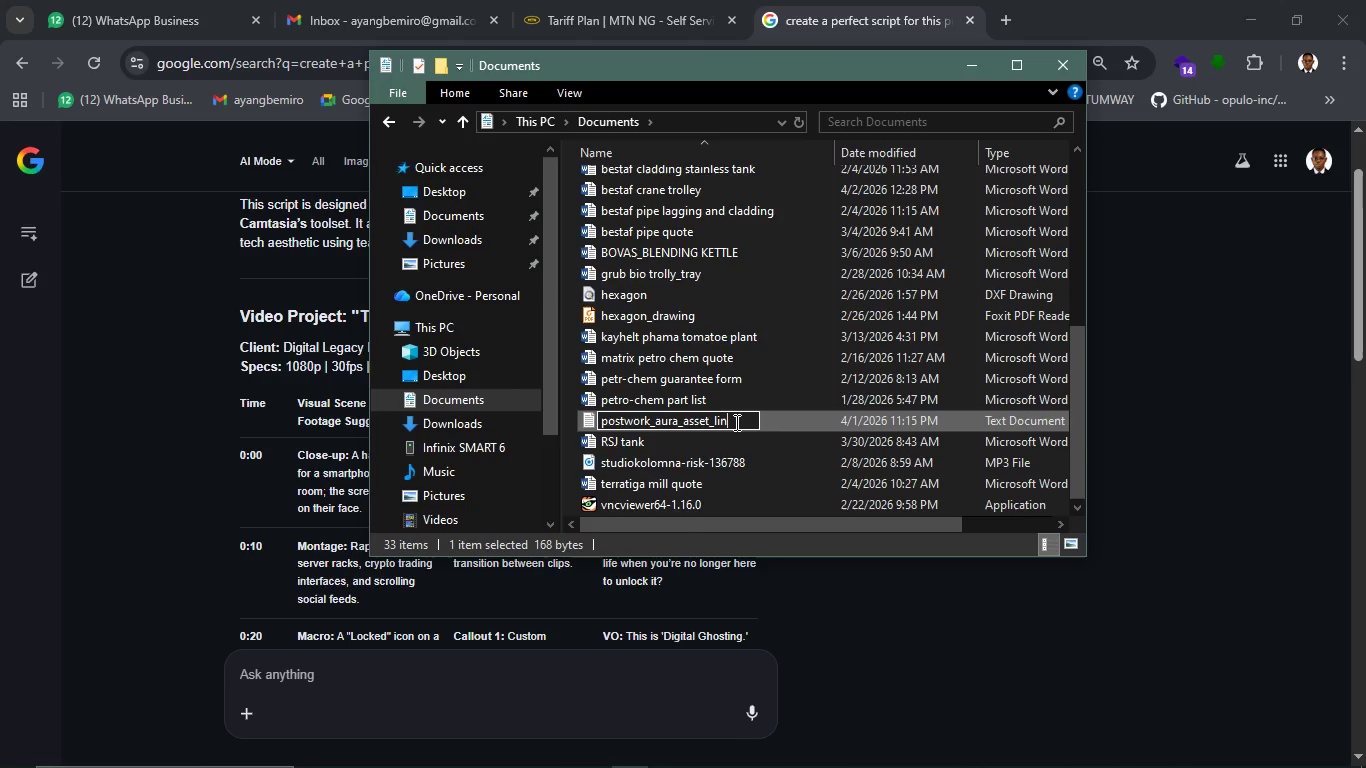 
hold_key(key=Backspace, duration=1.0)
 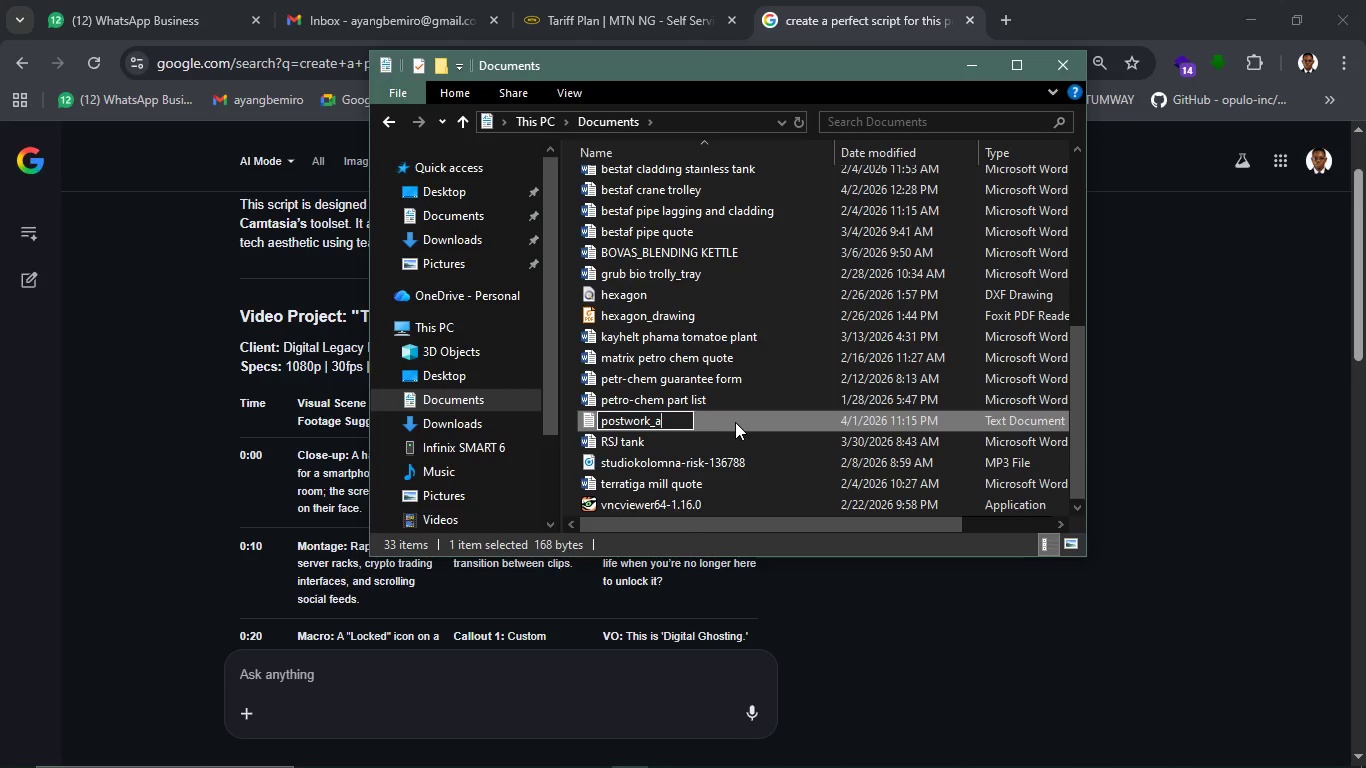 
key(Backspace)
key(Backspace)
type(law_script)
 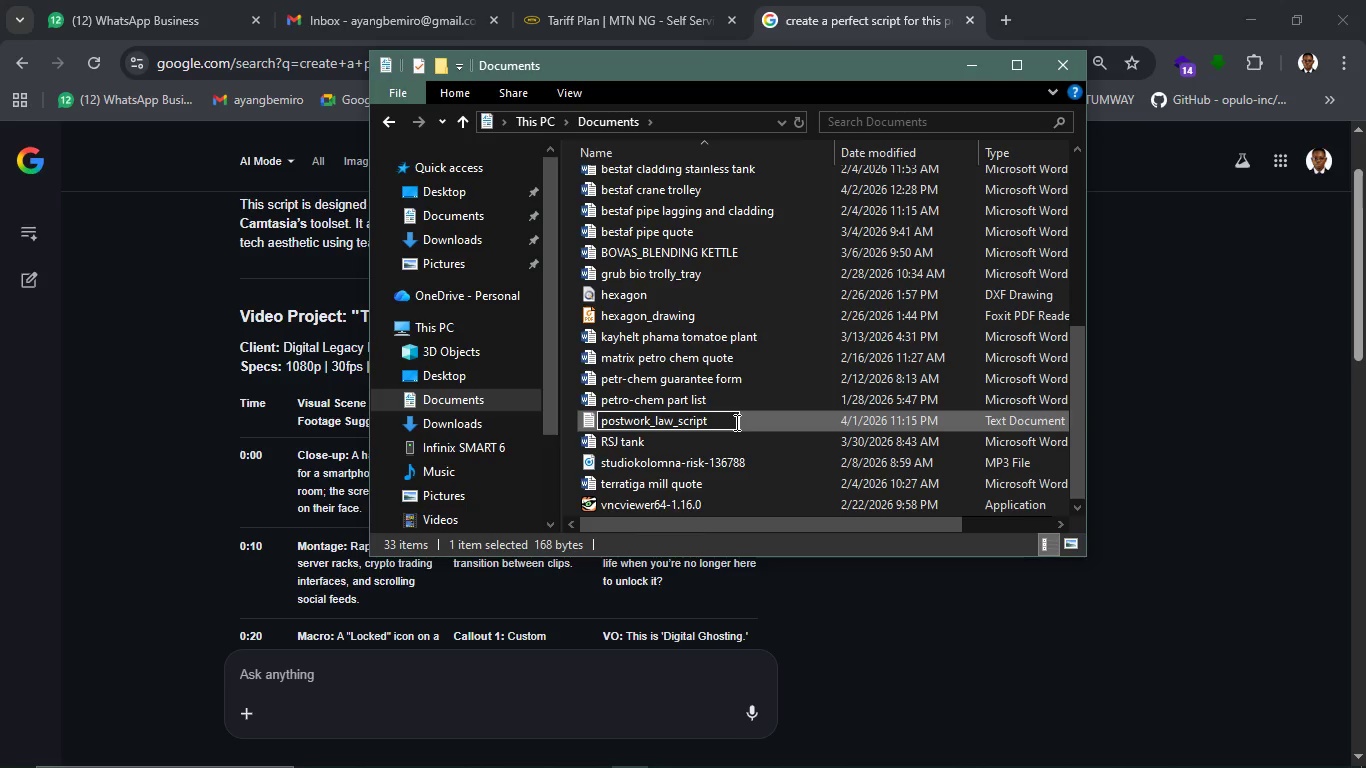 
key(Enter)
 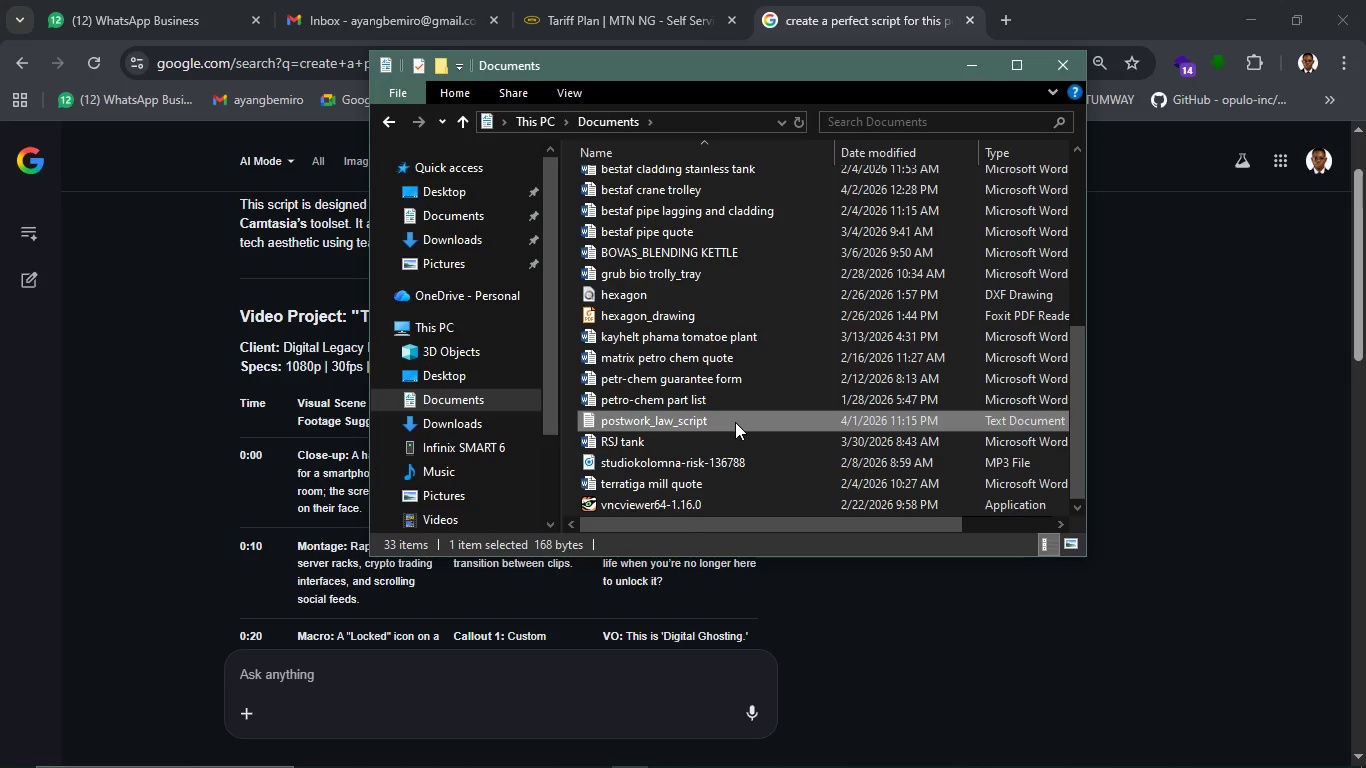 
key(Enter)
 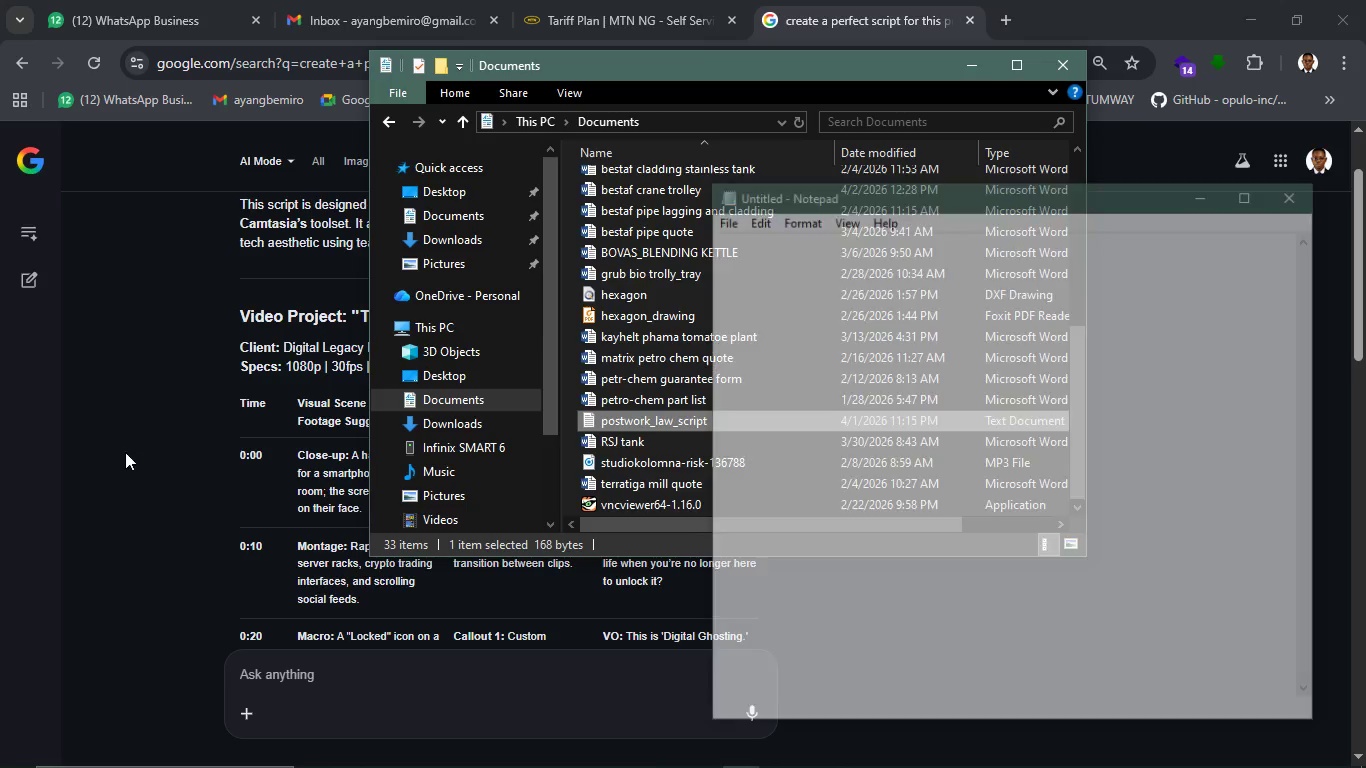 
left_click([162, 459])
 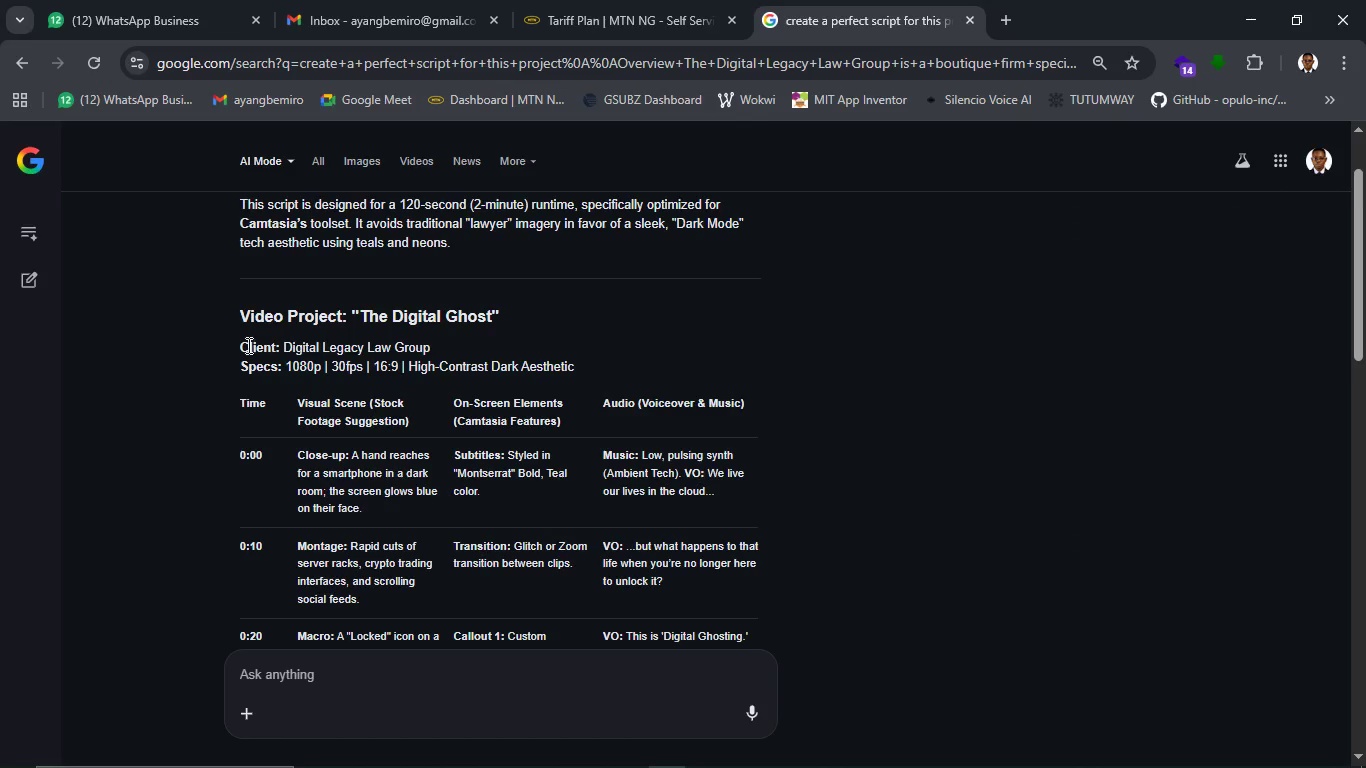 
wait(5.58)
 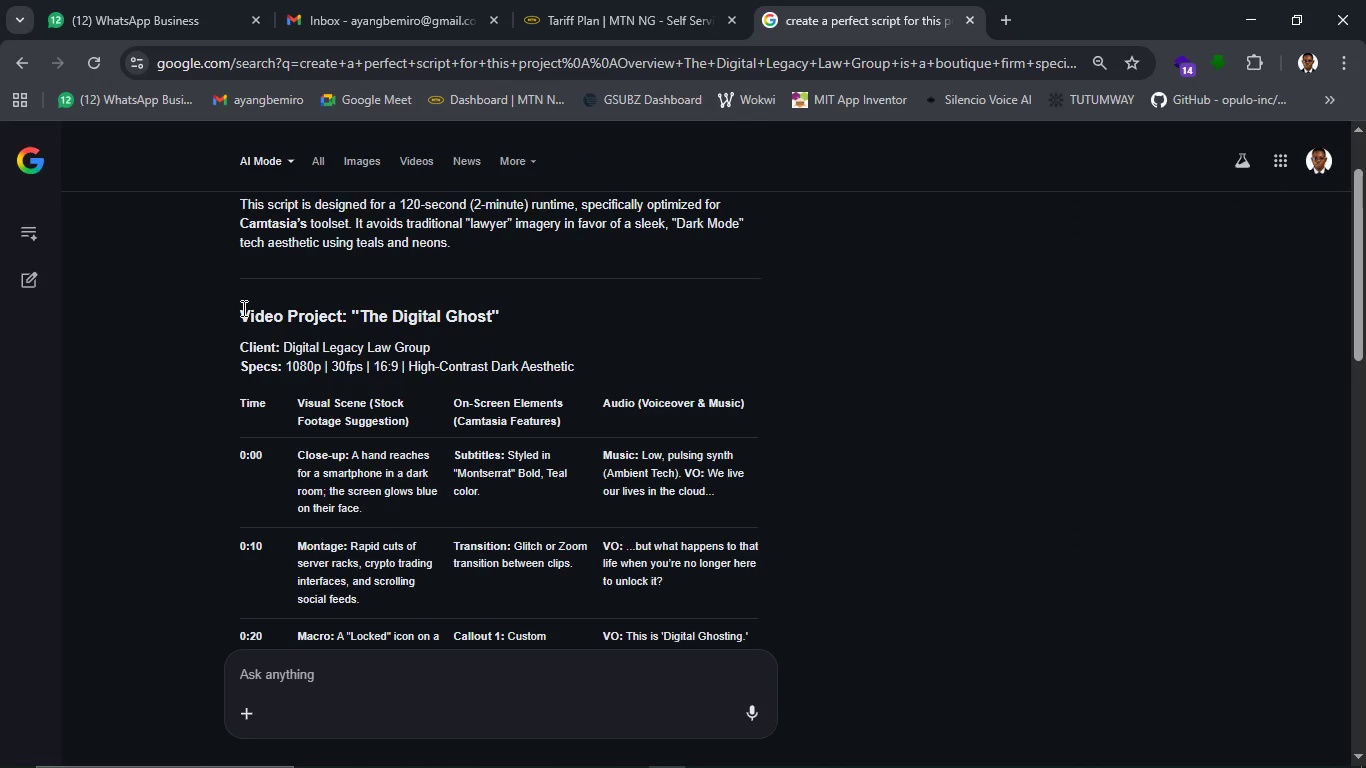 
left_click_drag(start_coordinate=[243, 345], to_coordinate=[669, 314])
 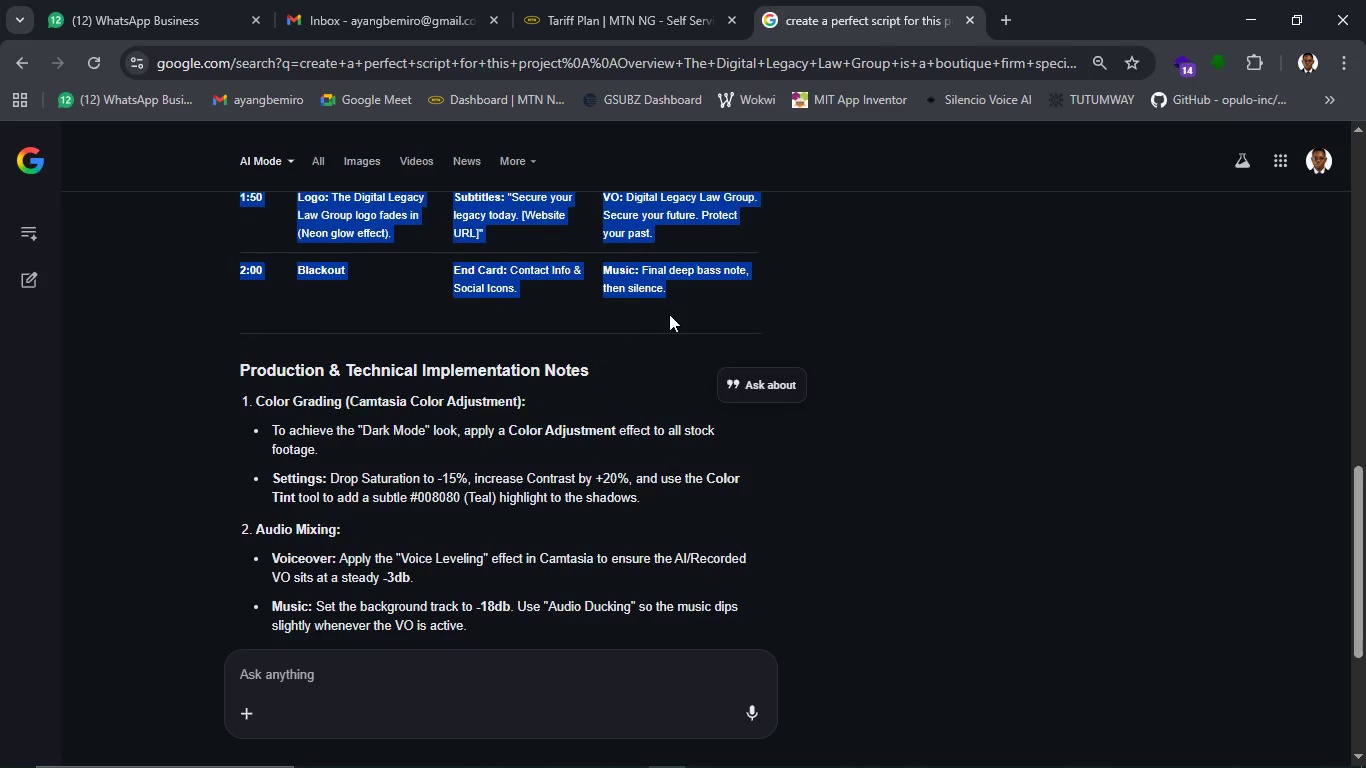 
scroll: coordinate [713, 574], scroll_direction: down, amount: 10.0
 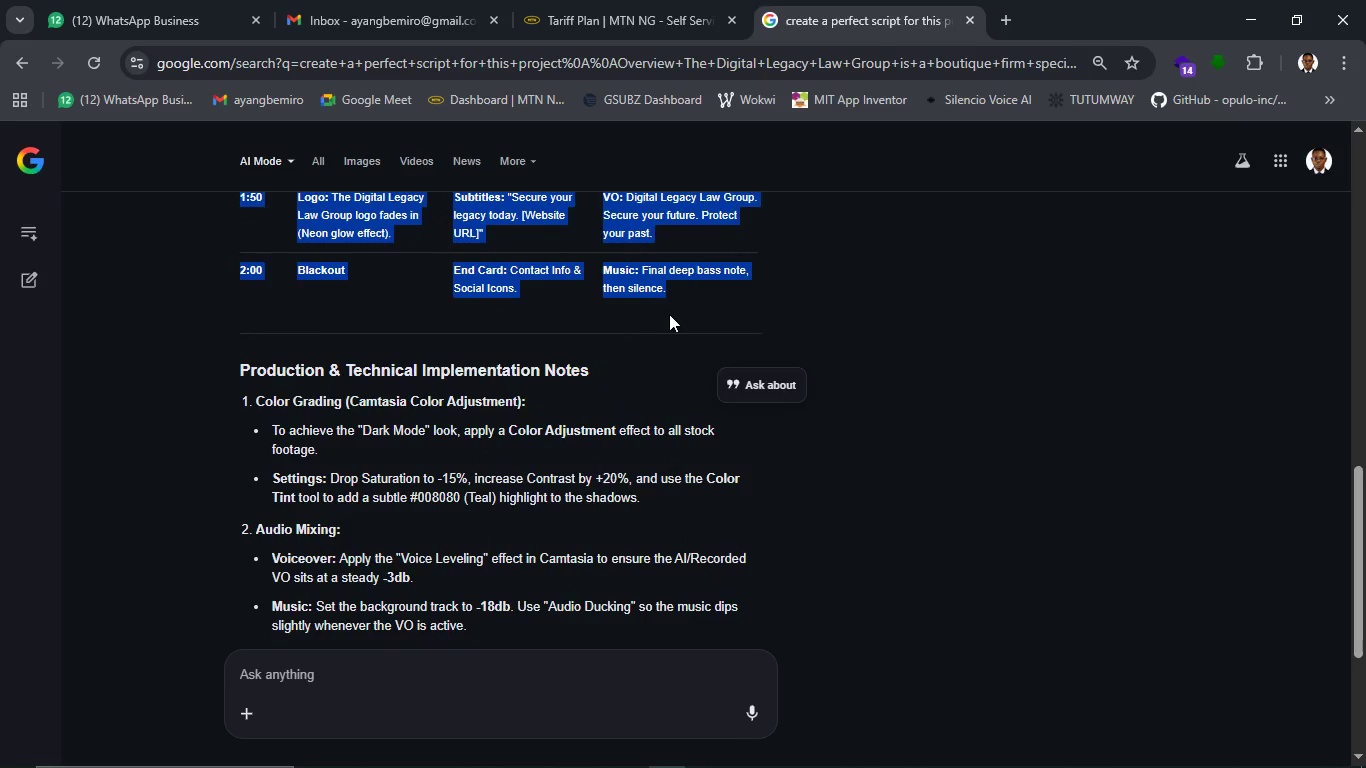 
key(Control+C)
 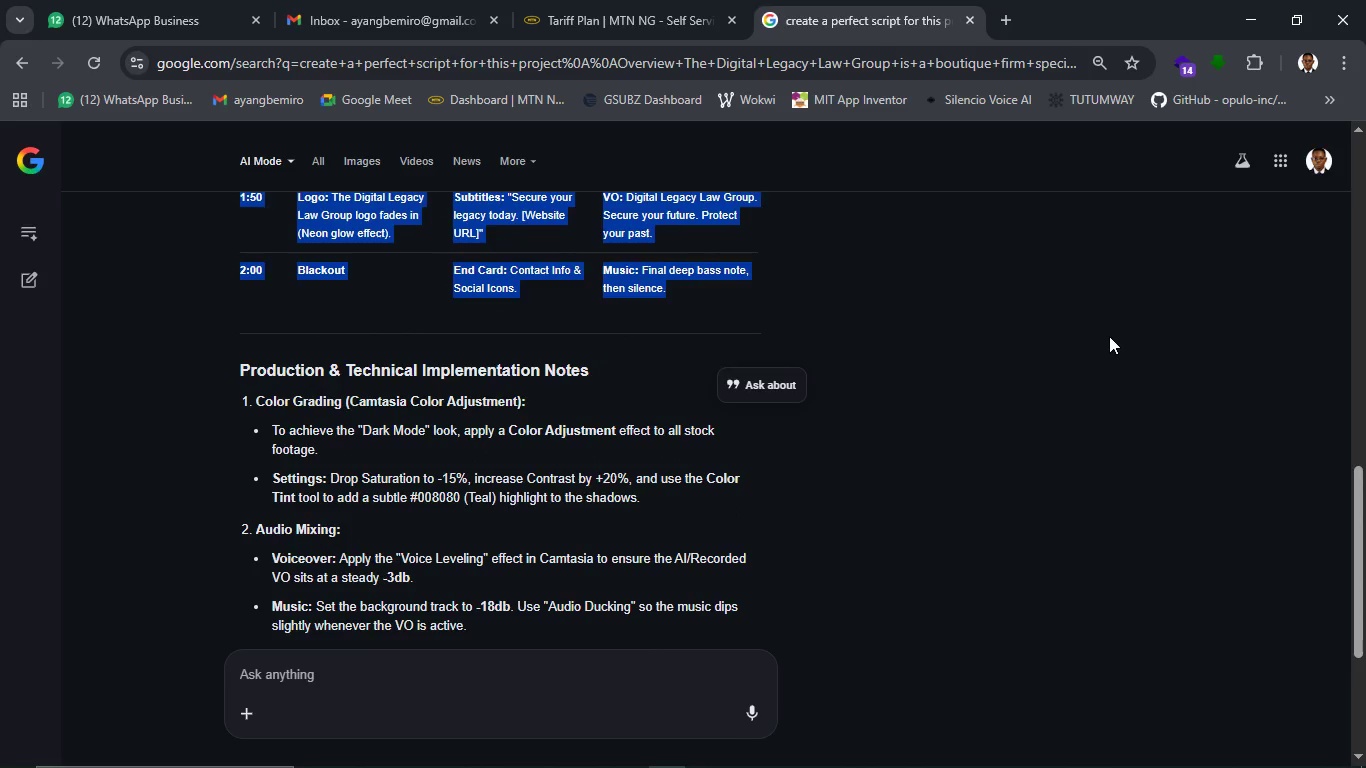 
left_click([1109, 336])
 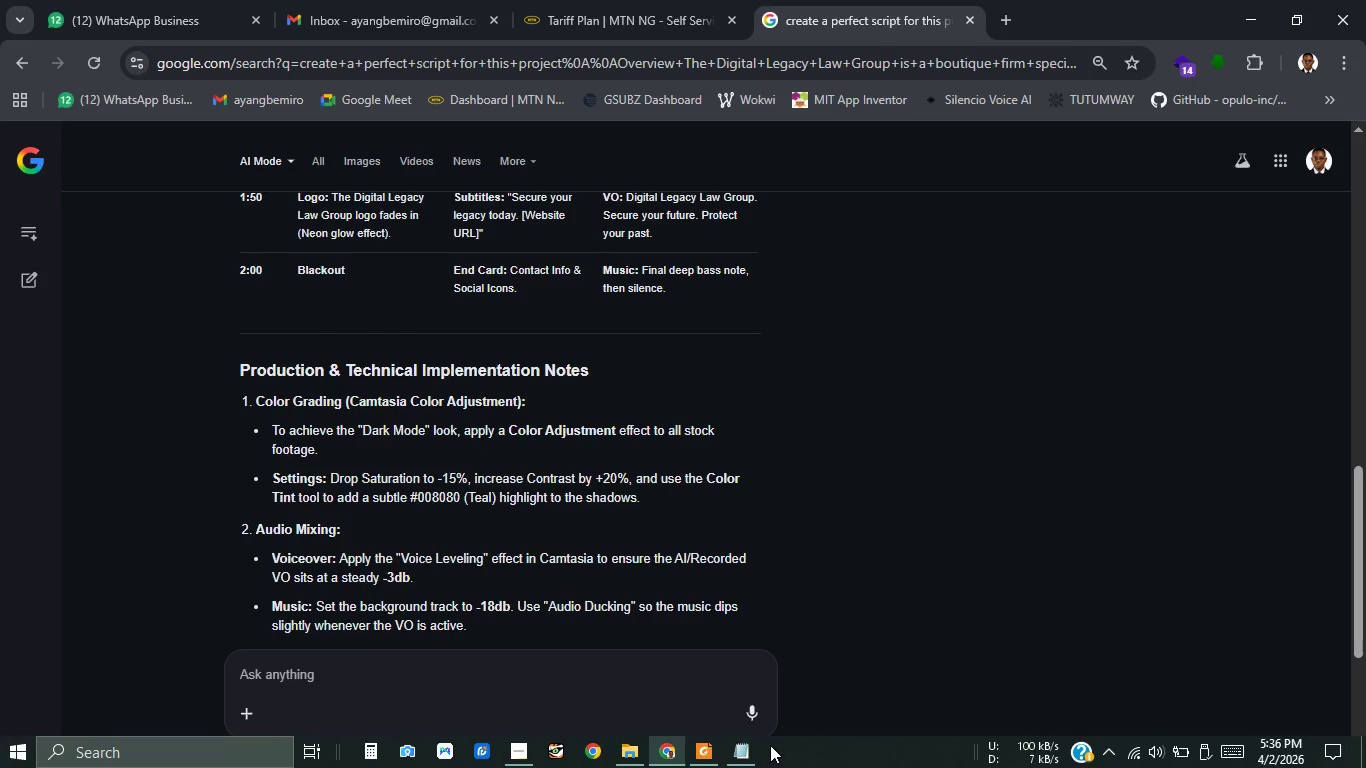 
left_click([757, 747])
 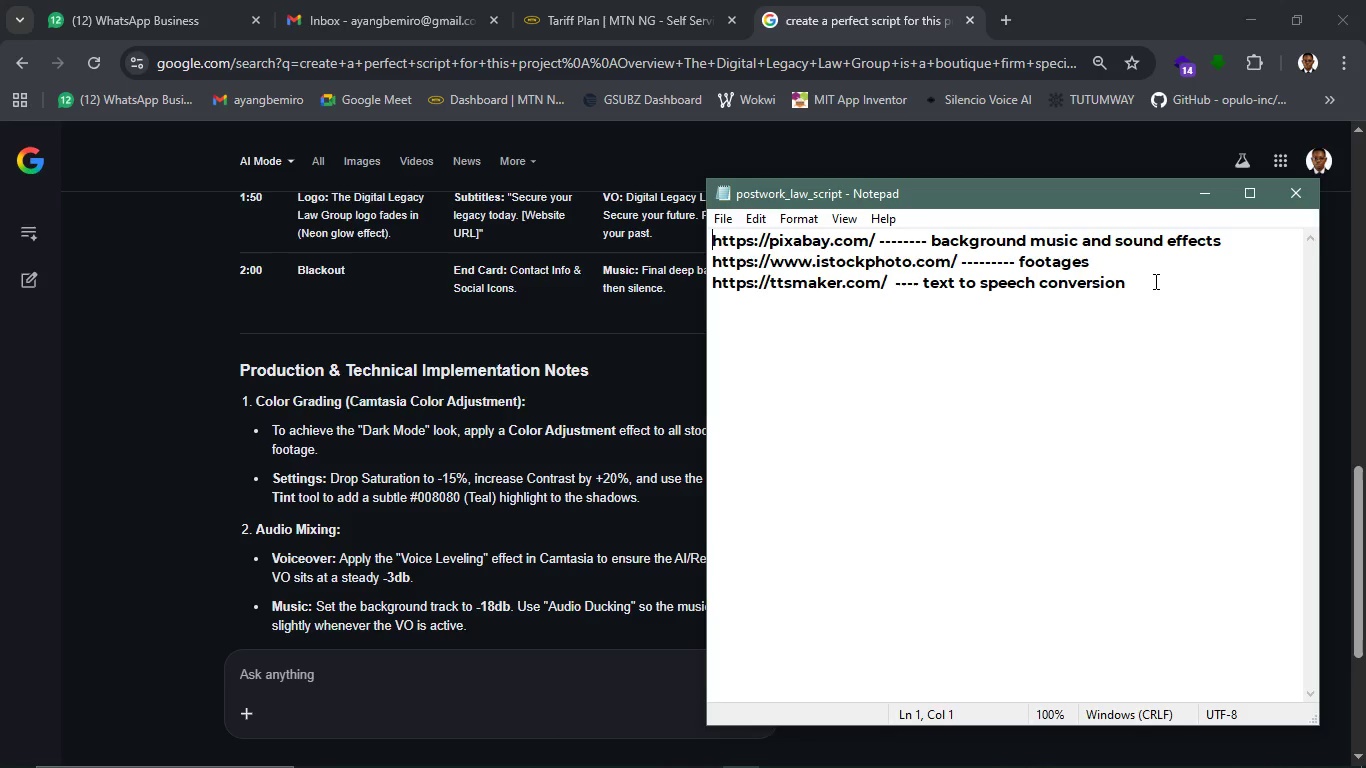 
left_click_drag(start_coordinate=[1159, 281], to_coordinate=[684, 248])
 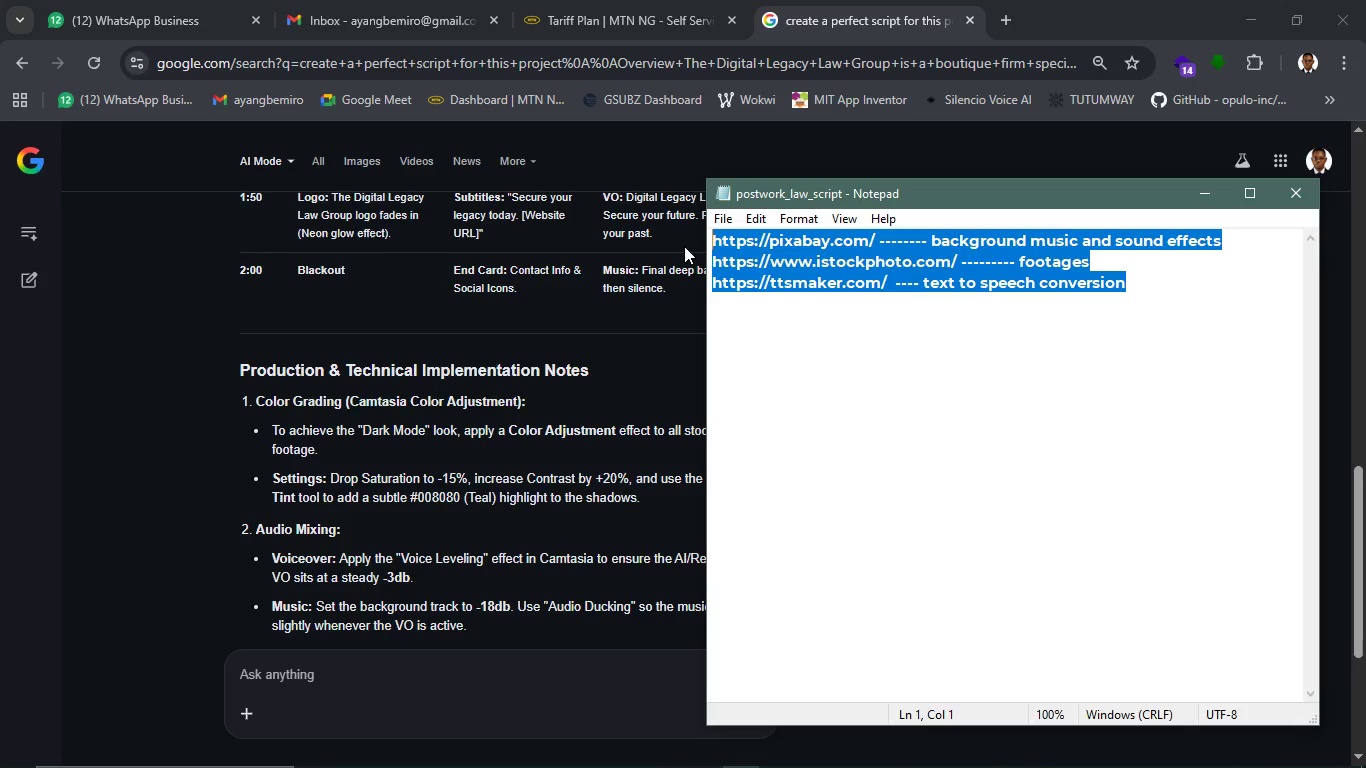 
key(Control+V)
 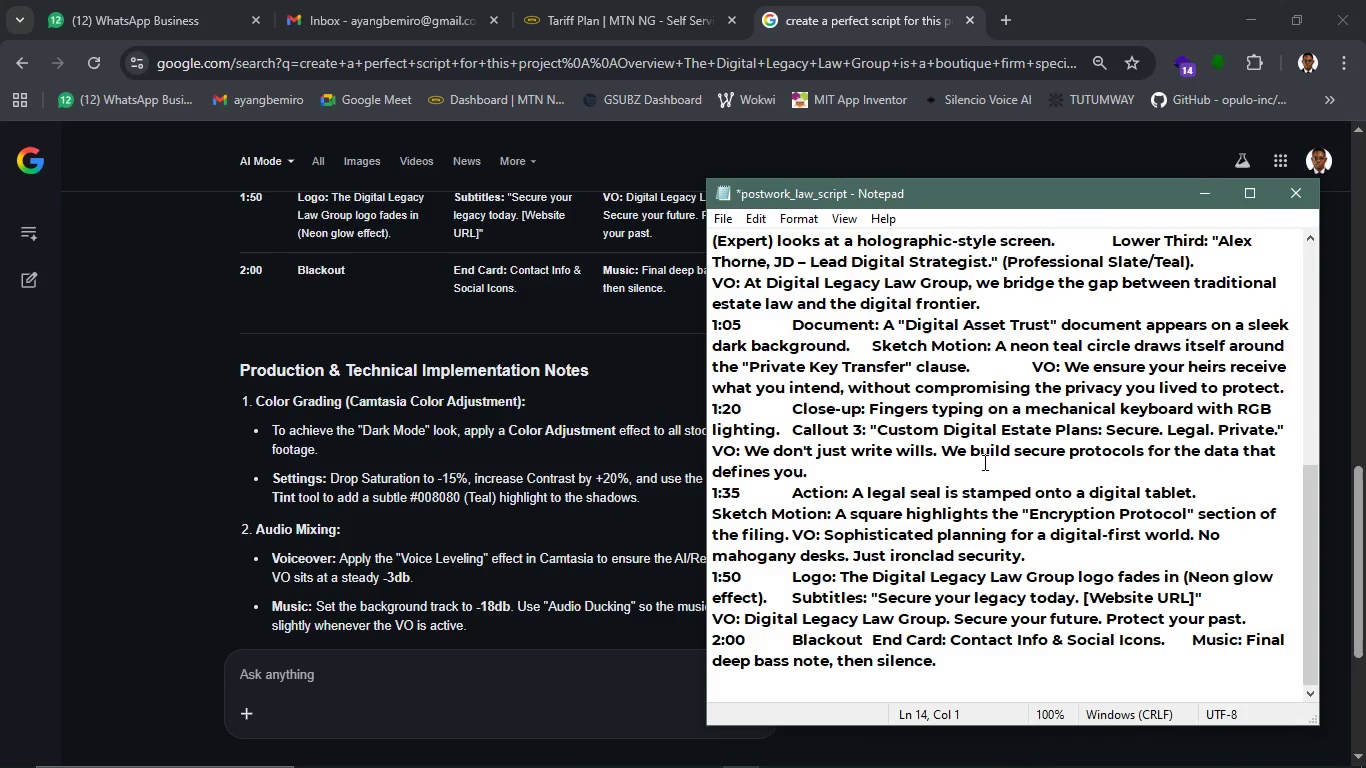 
scroll: coordinate [996, 456], scroll_direction: up, amount: 13.0
 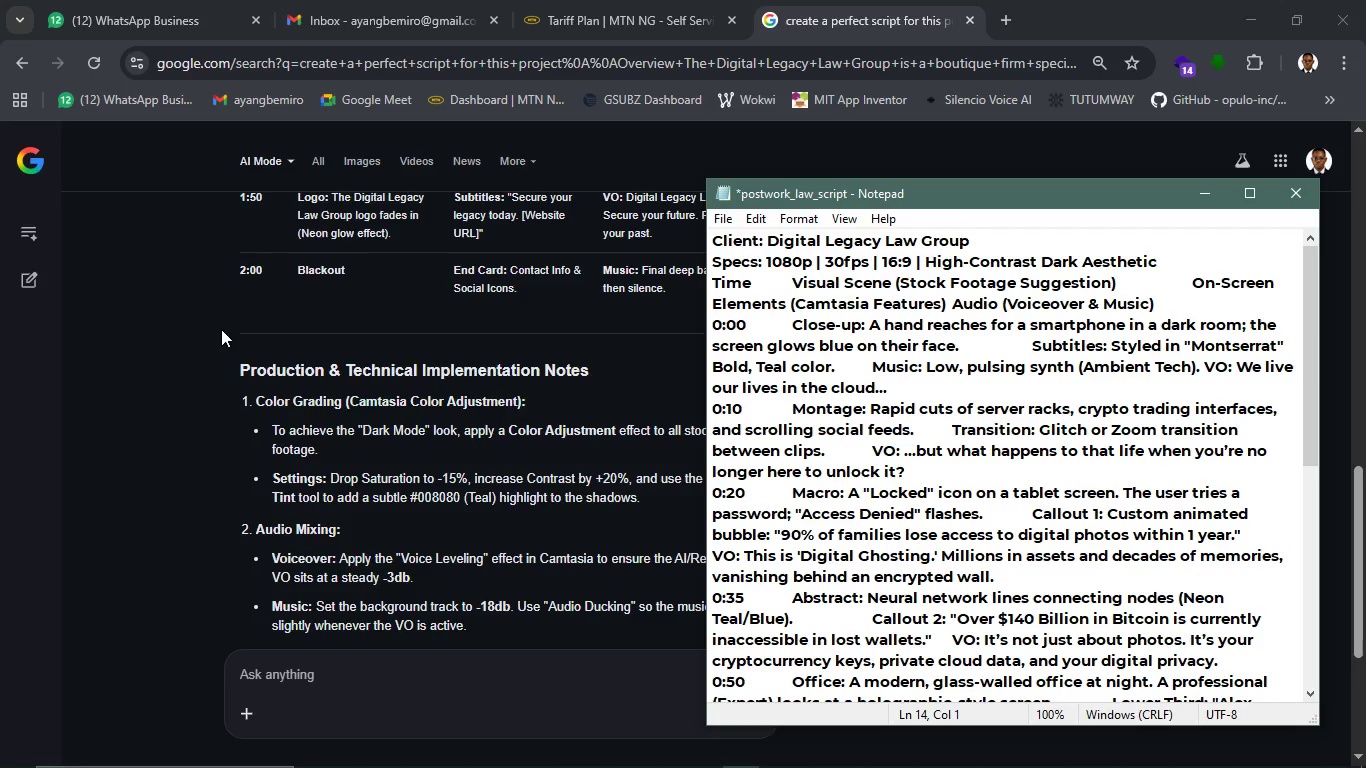 
left_click([184, 346])
 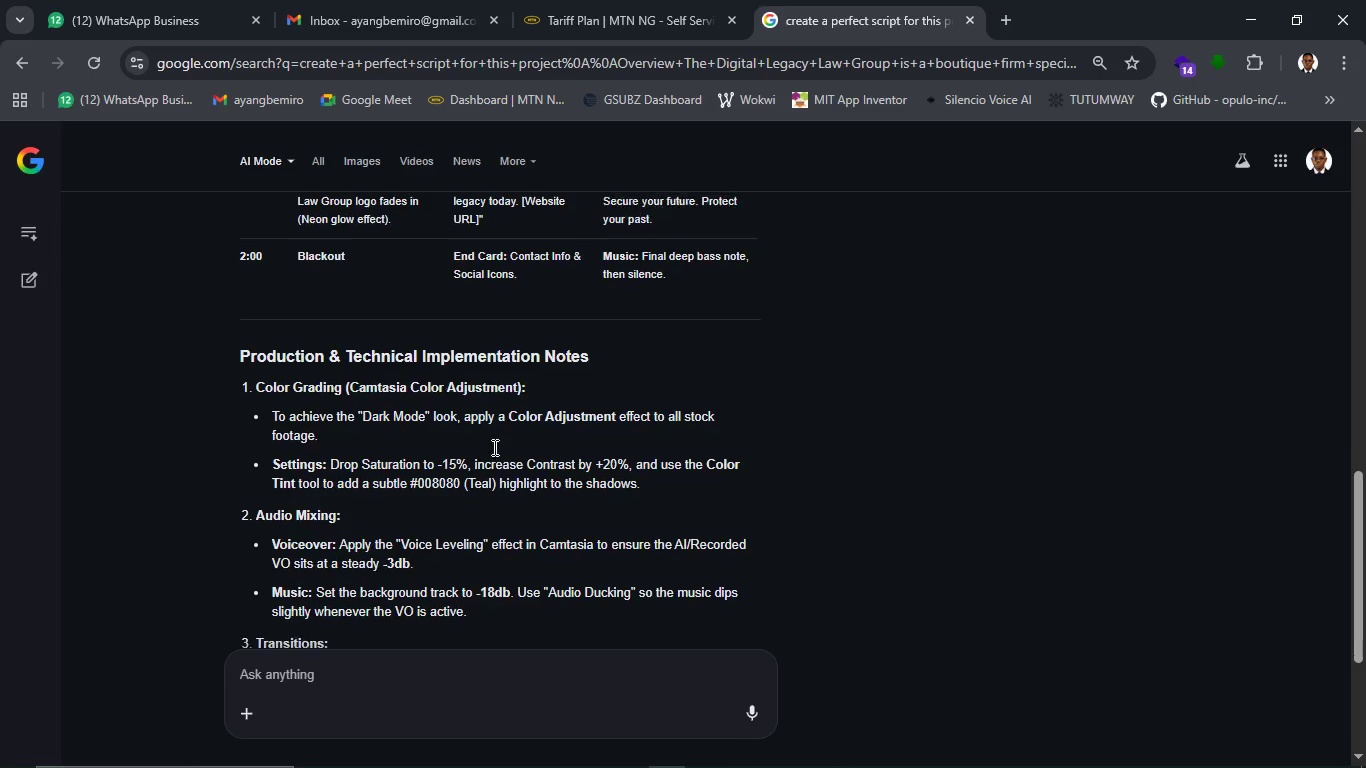 
scroll: coordinate [493, 447], scroll_direction: down, amount: 6.0
 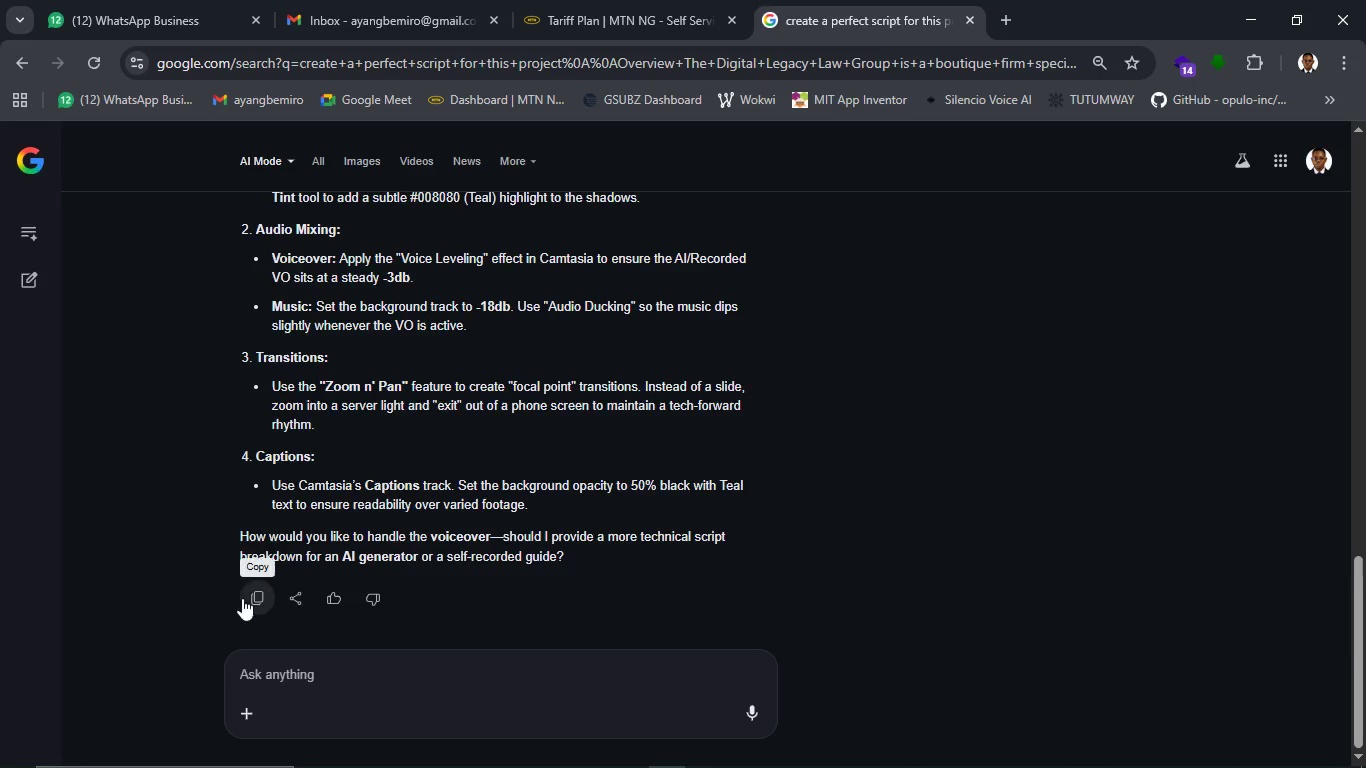 
left_click([246, 598])
 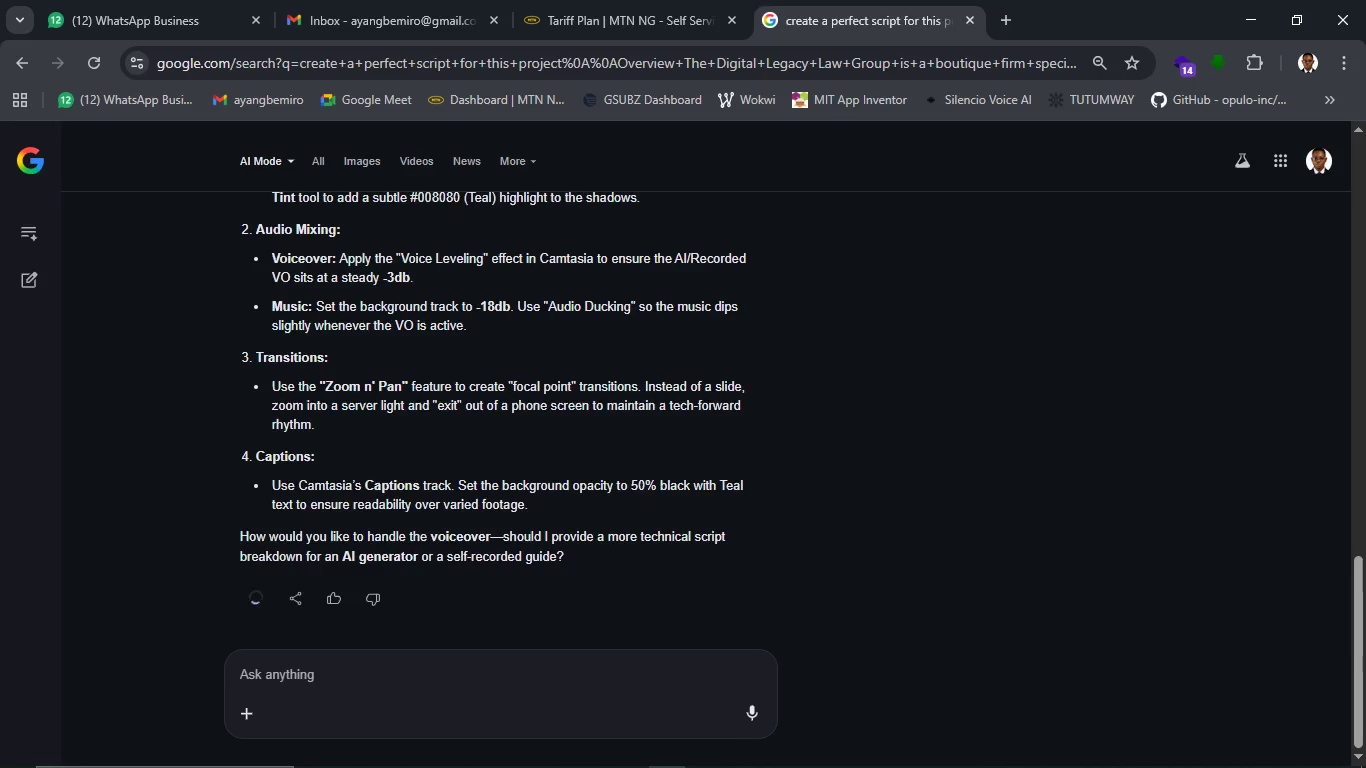 
mouse_move([727, 767])
 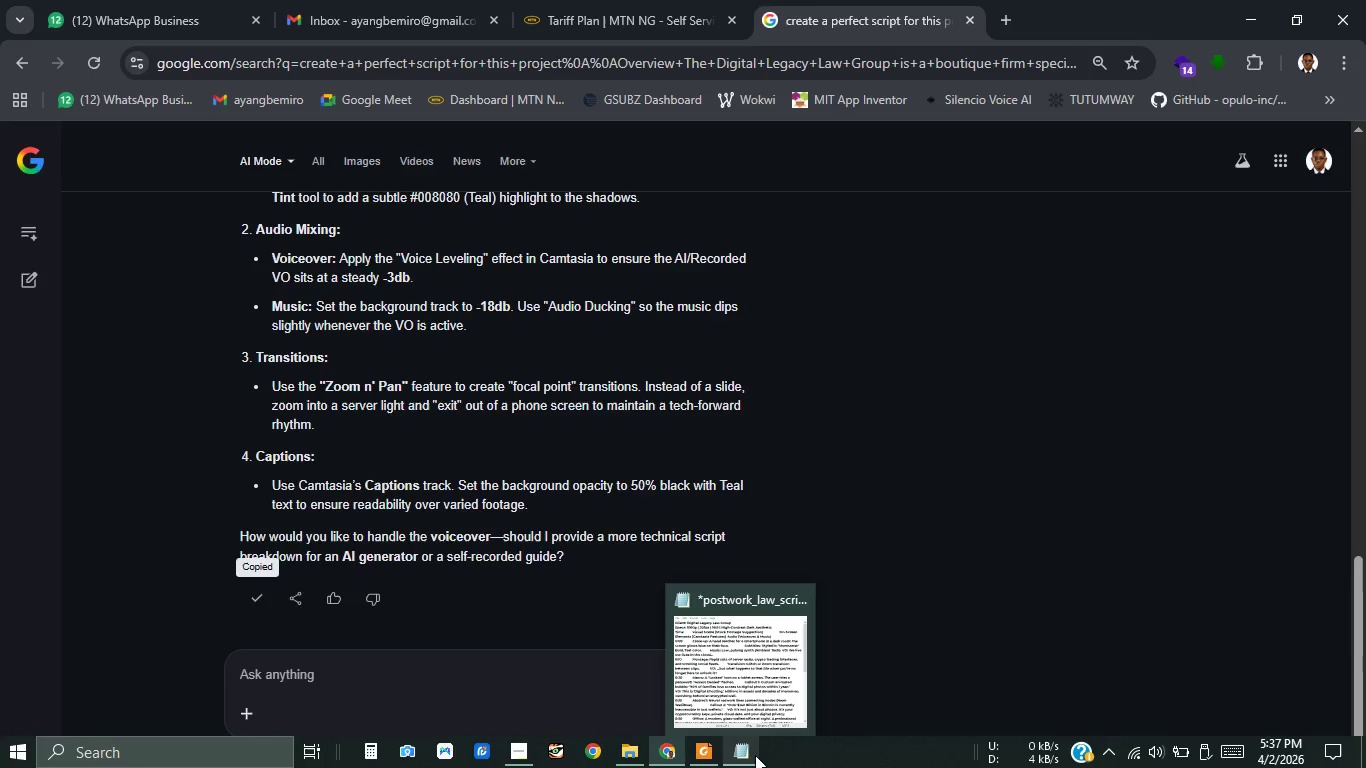 
left_click([755, 755])
 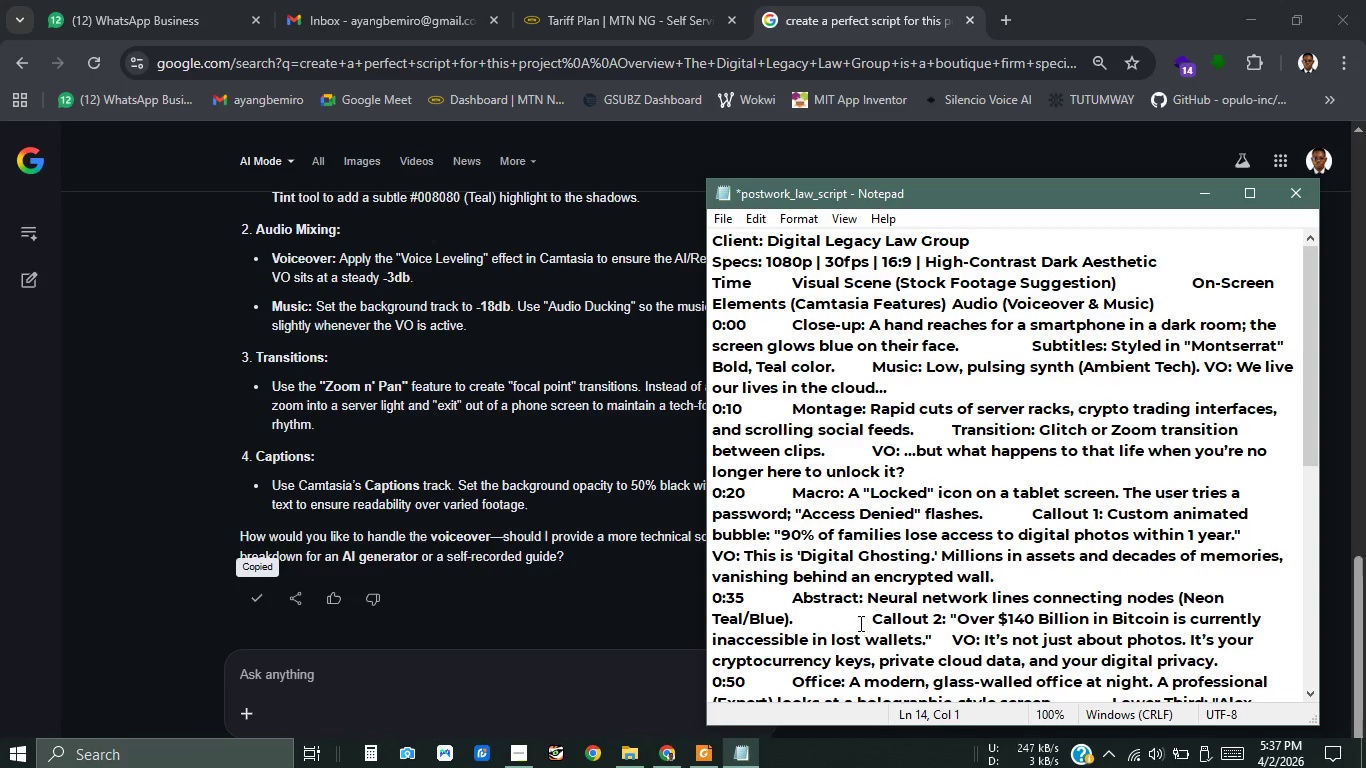 
scroll: coordinate [861, 616], scroll_direction: down, amount: 25.0
 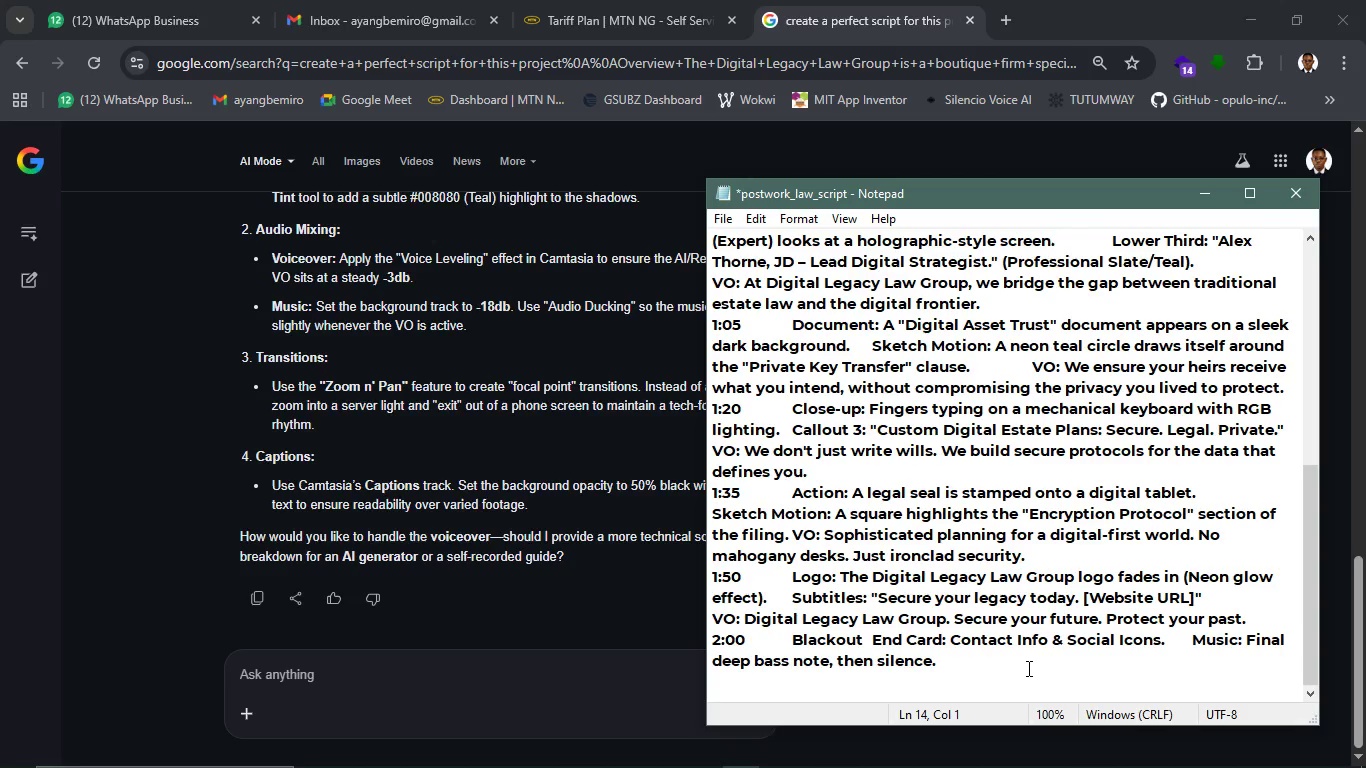 
key(Enter)
 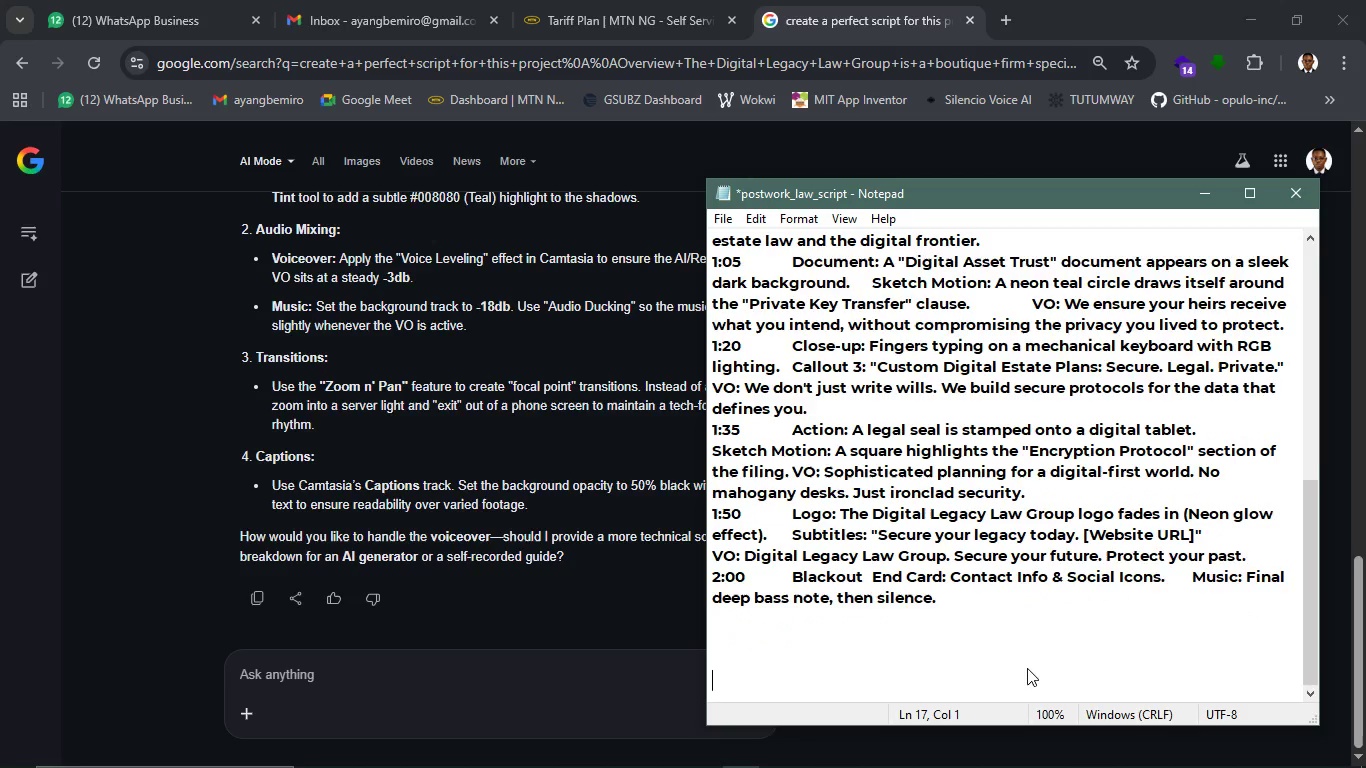 
key(Enter)
 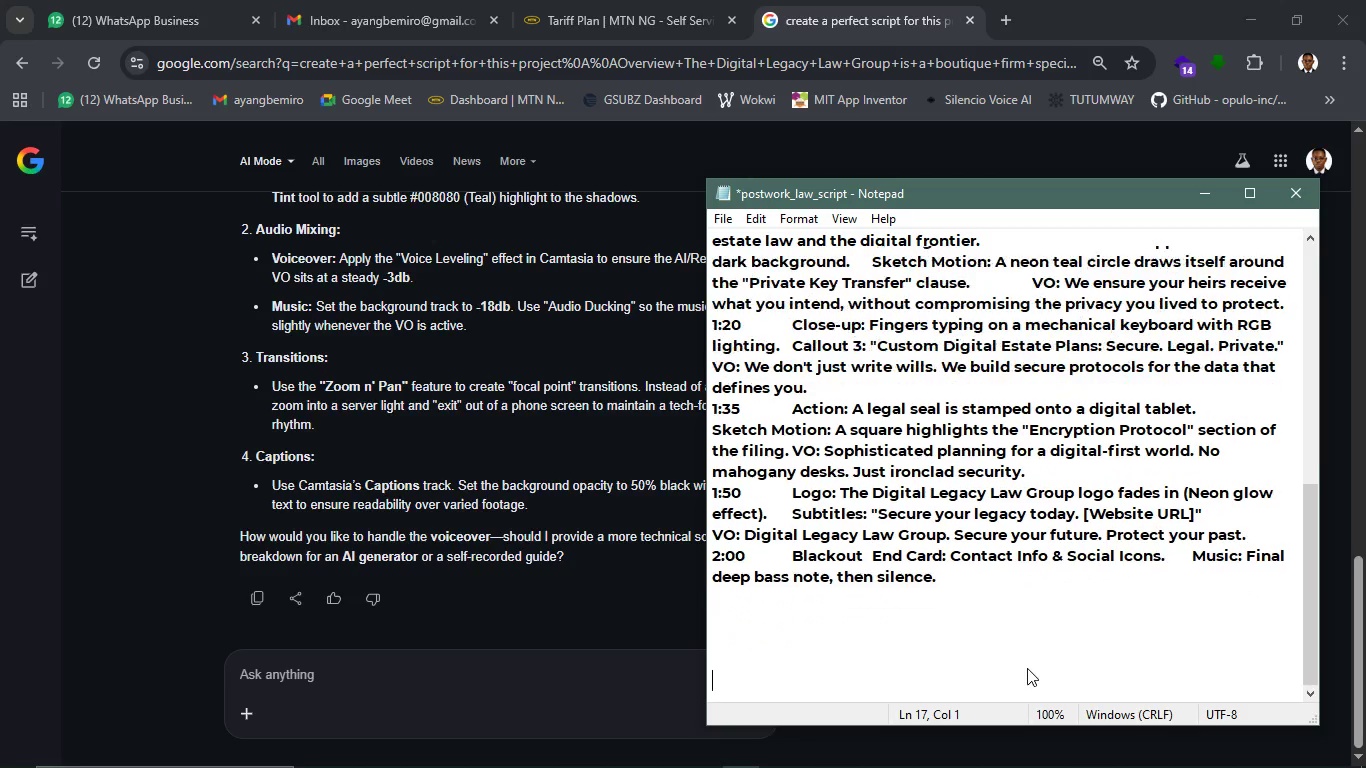 
key(Enter)
 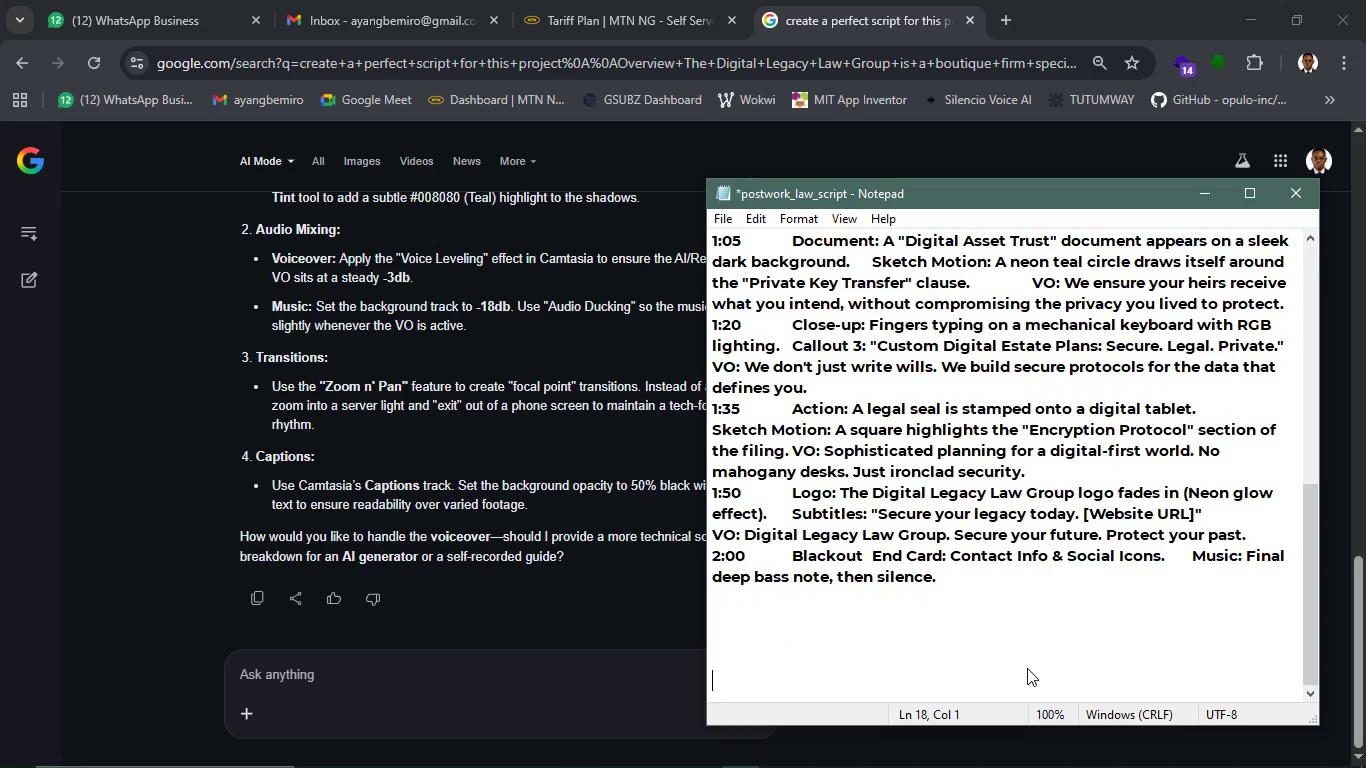 
key(Enter)
 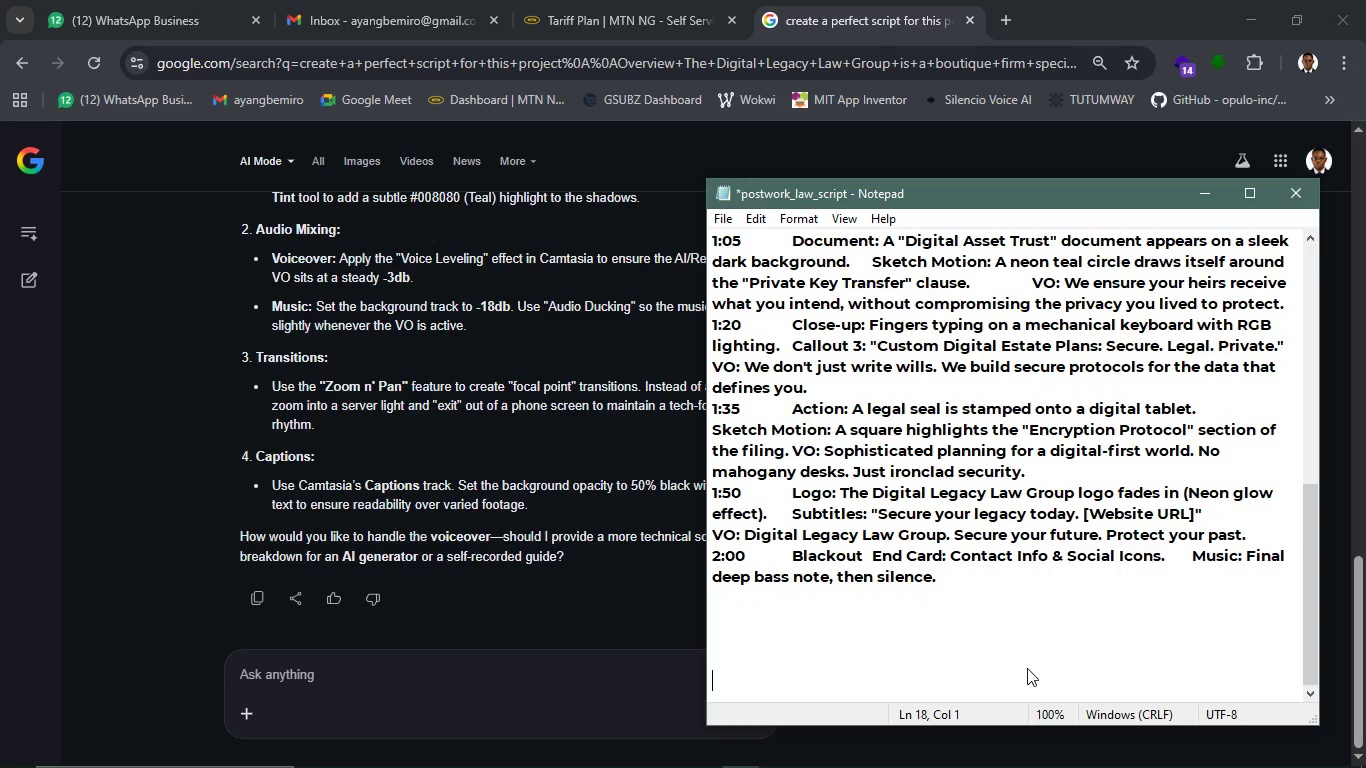 
key(Control+V)
 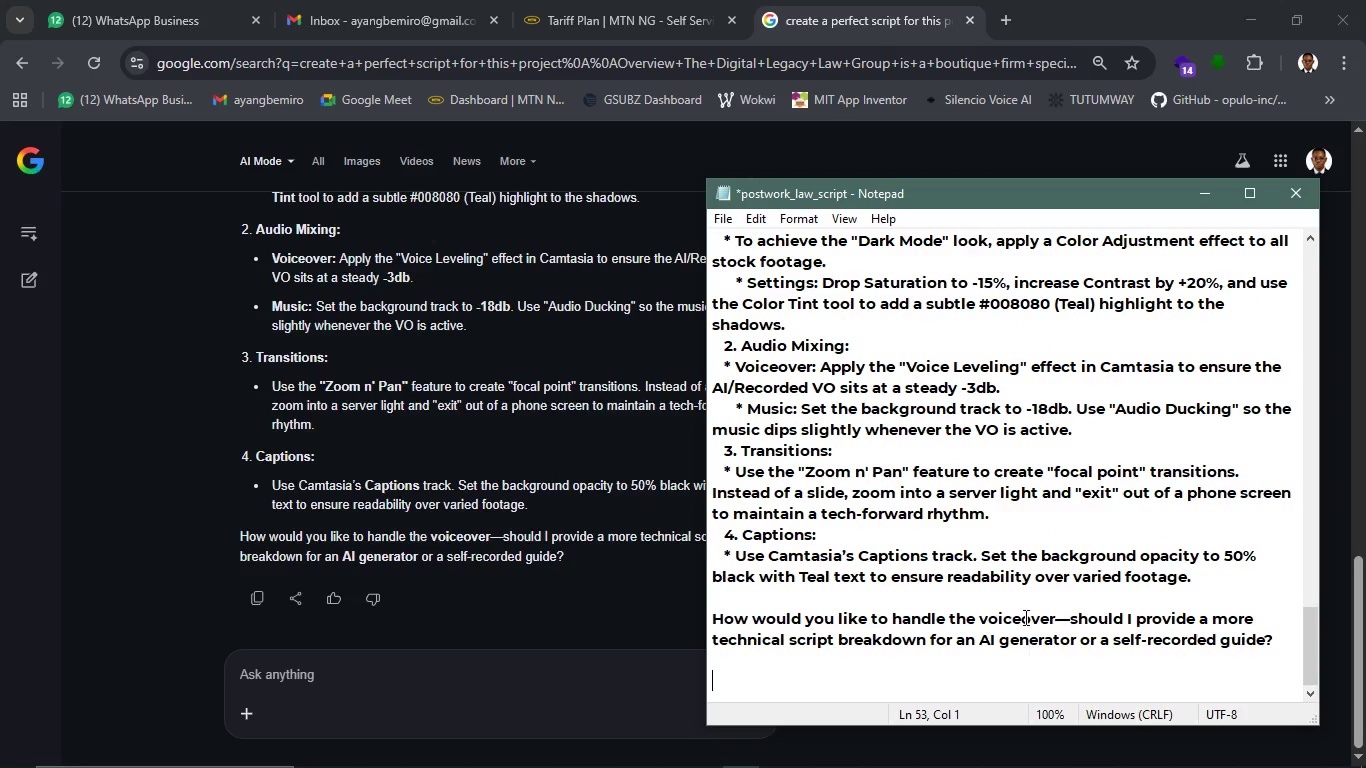 
scroll: coordinate [1011, 572], scroll_direction: up, amount: 25.0
 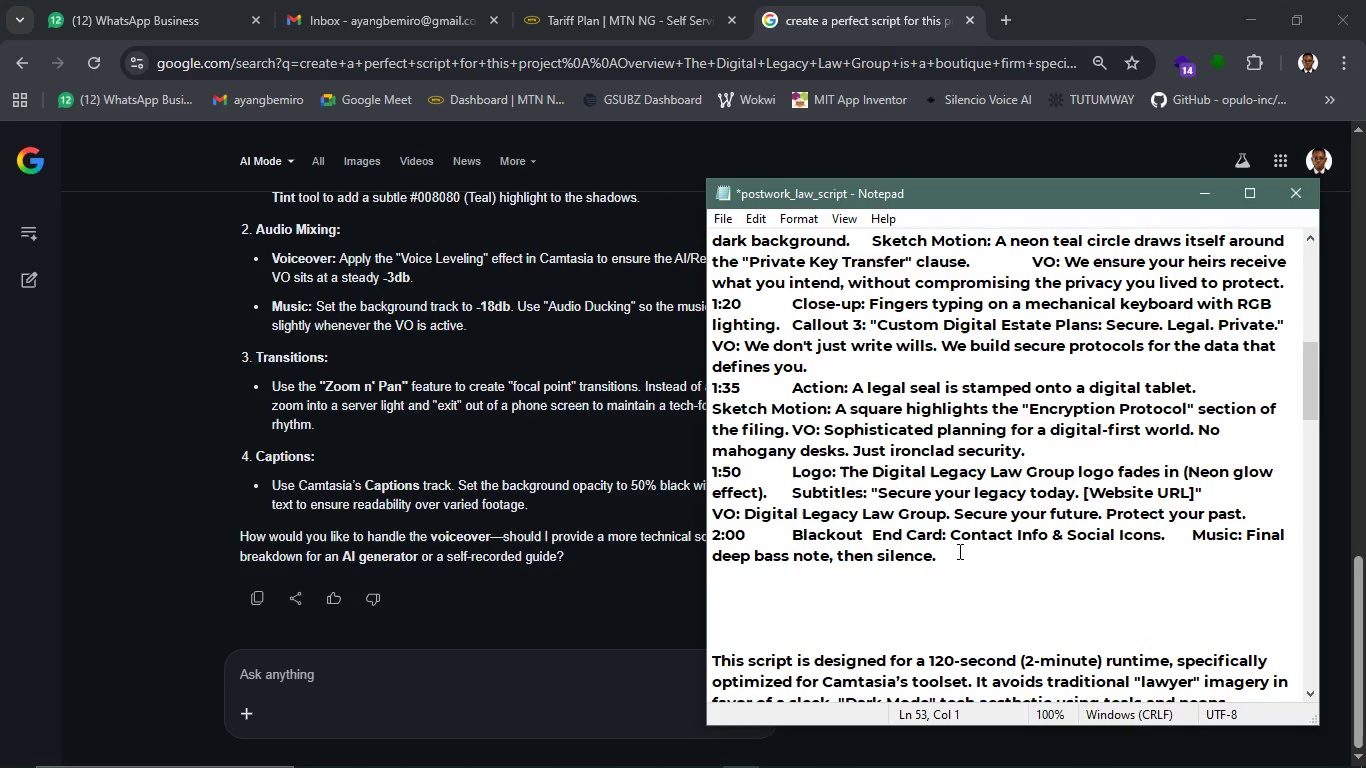 
left_click_drag(start_coordinate=[960, 553], to_coordinate=[716, 268])
 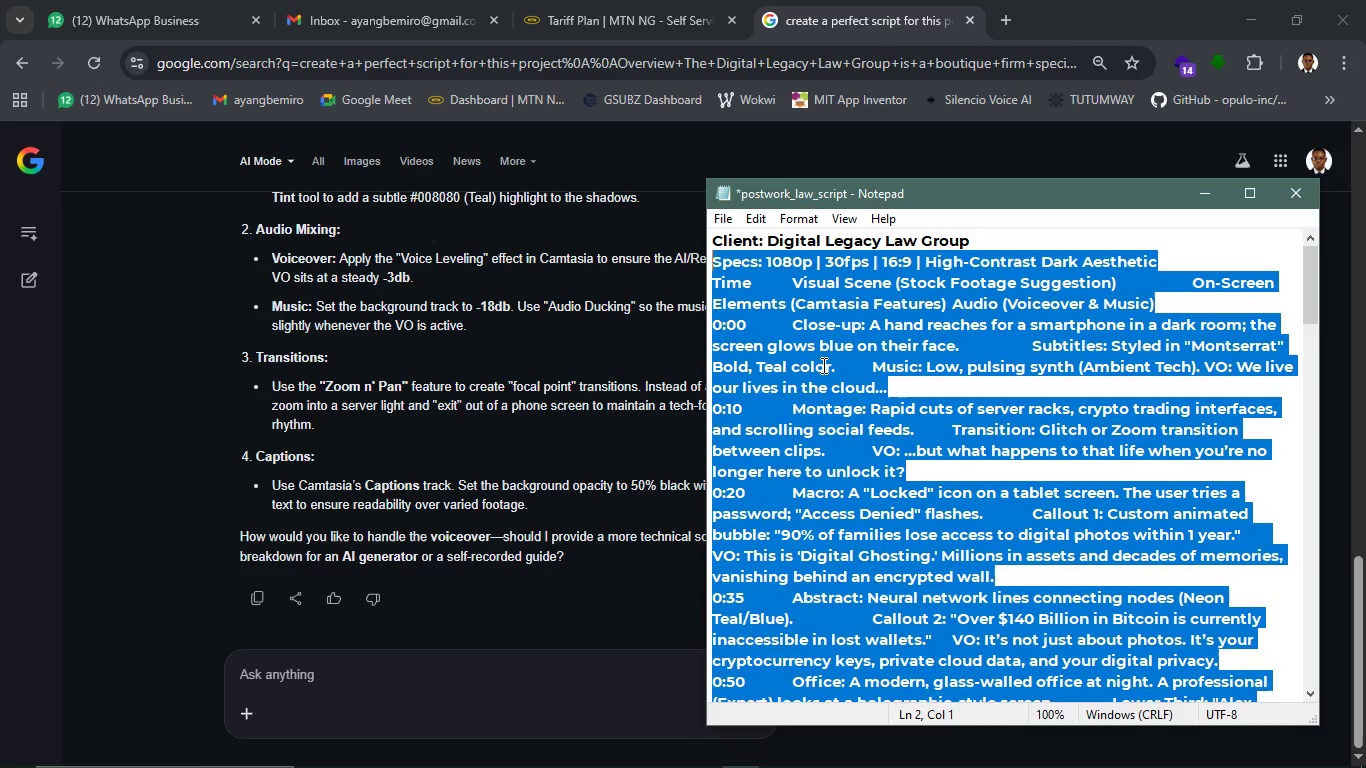 
scroll: coordinate [716, 268], scroll_direction: up, amount: 31.0
 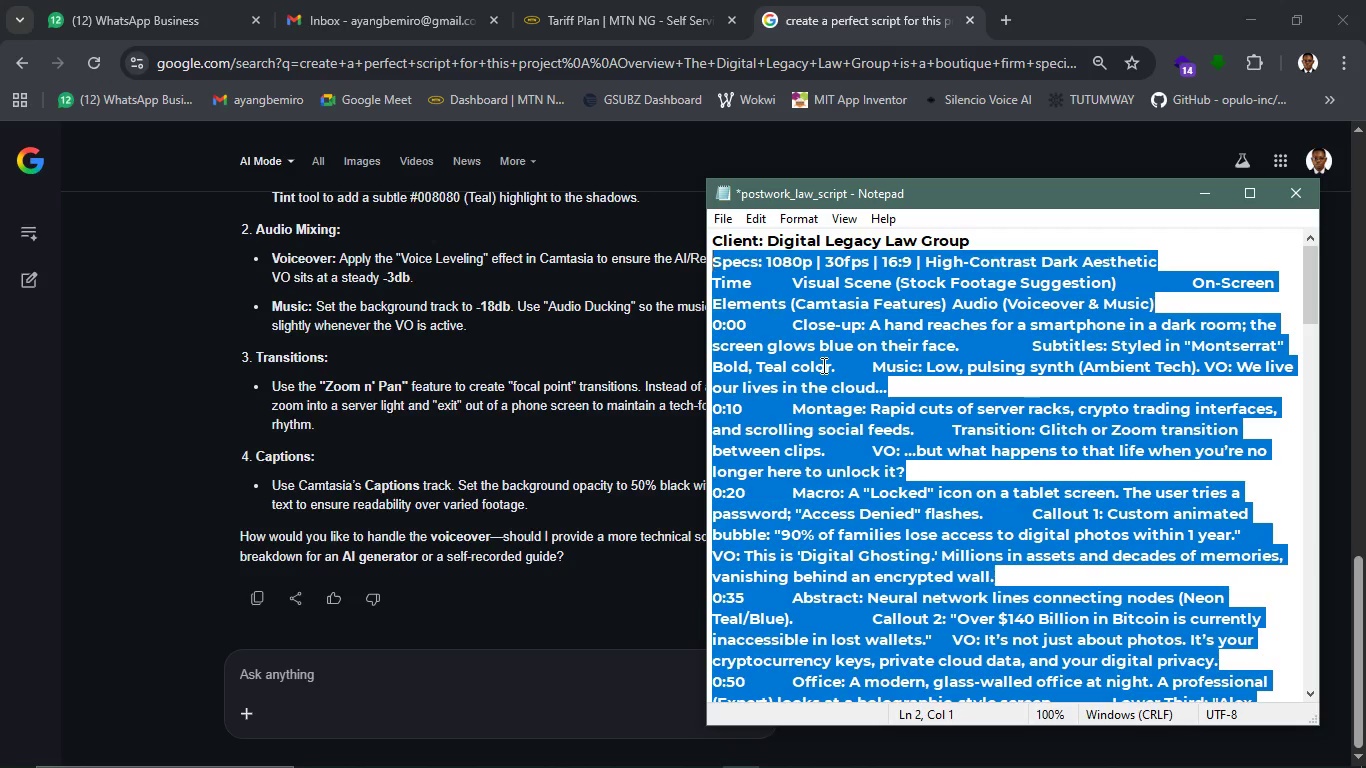 
key(Backspace)
 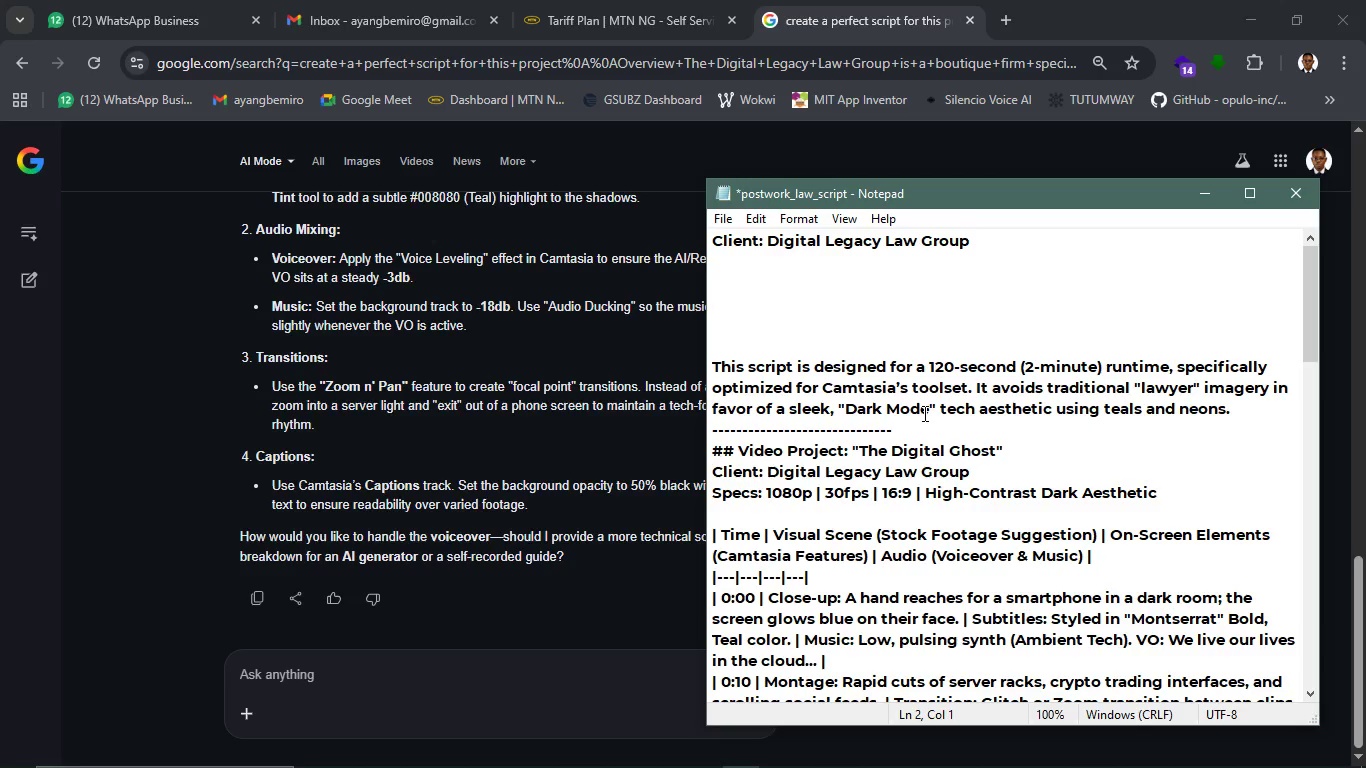 
left_click_drag(start_coordinate=[925, 418], to_coordinate=[696, 342])
 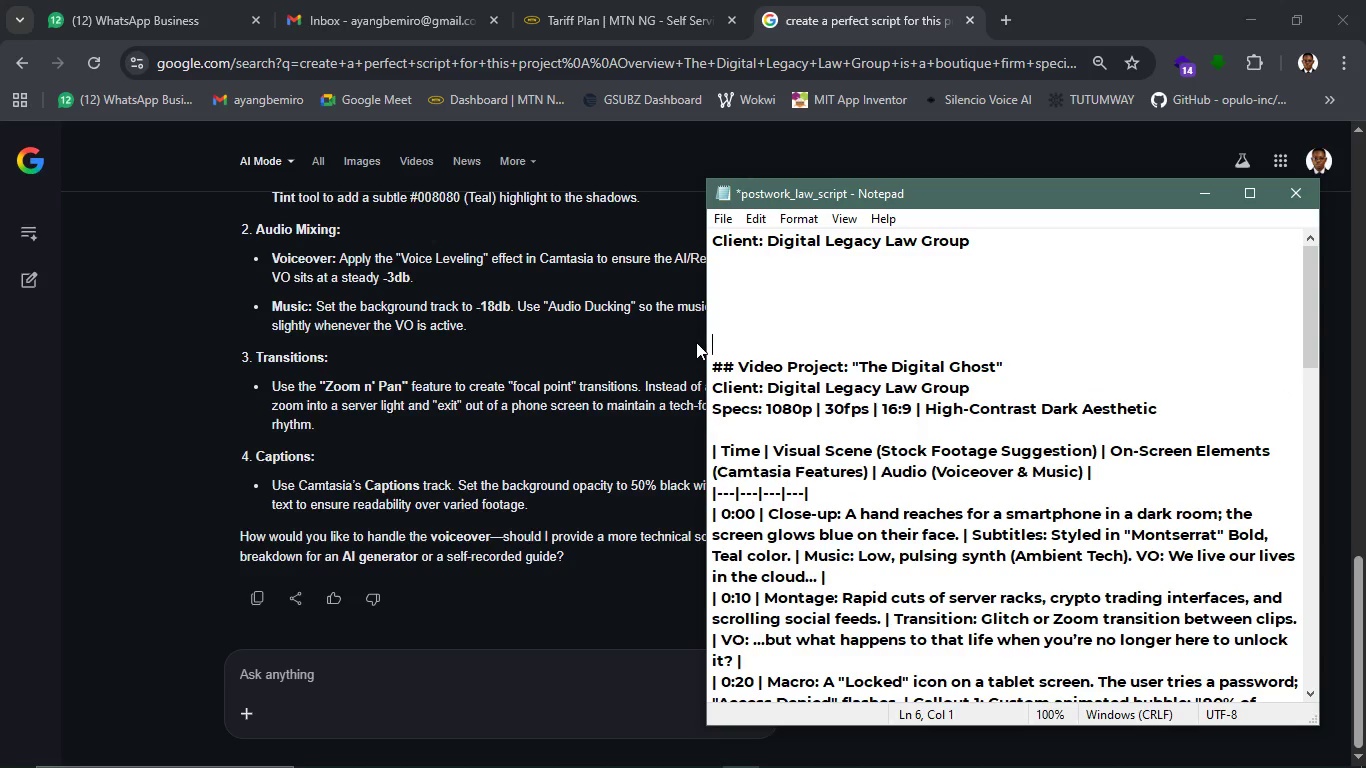 
key(Backspace)
 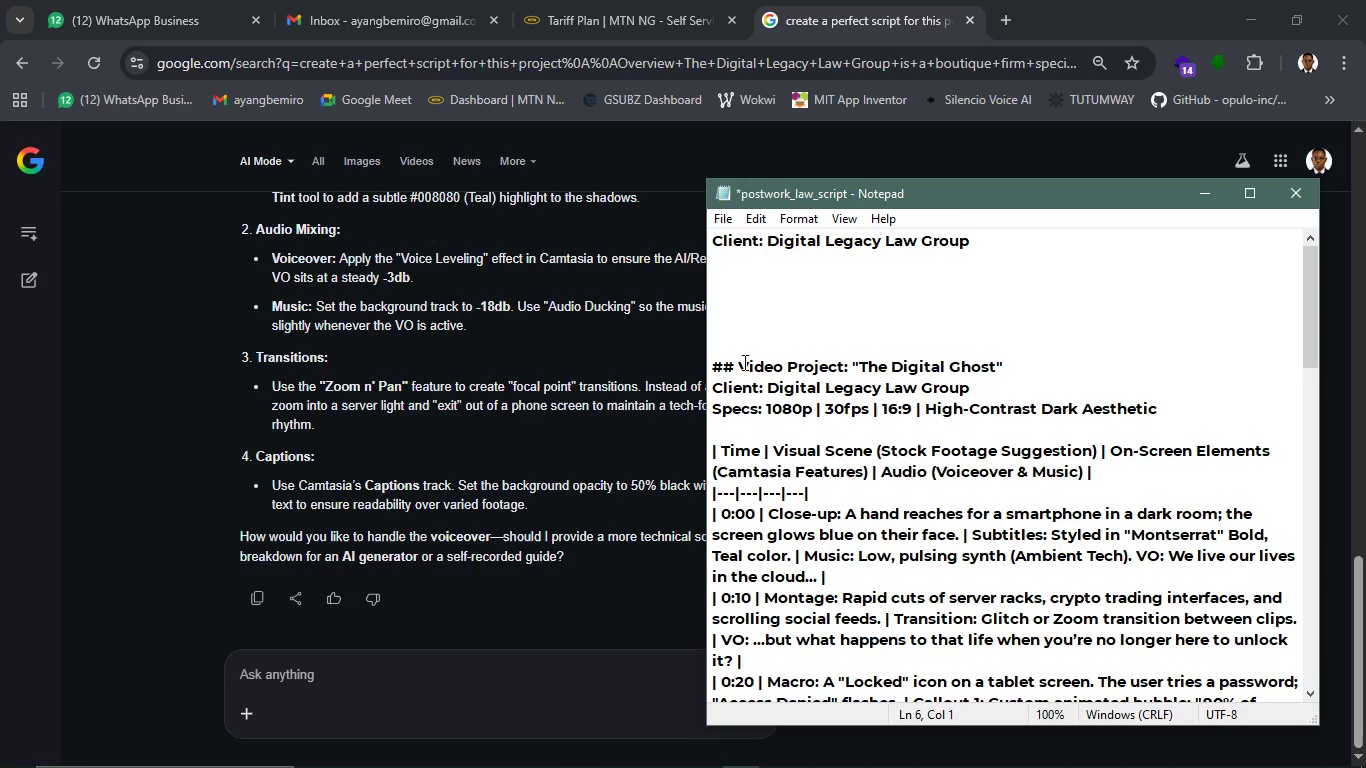 
left_click([745, 367])
 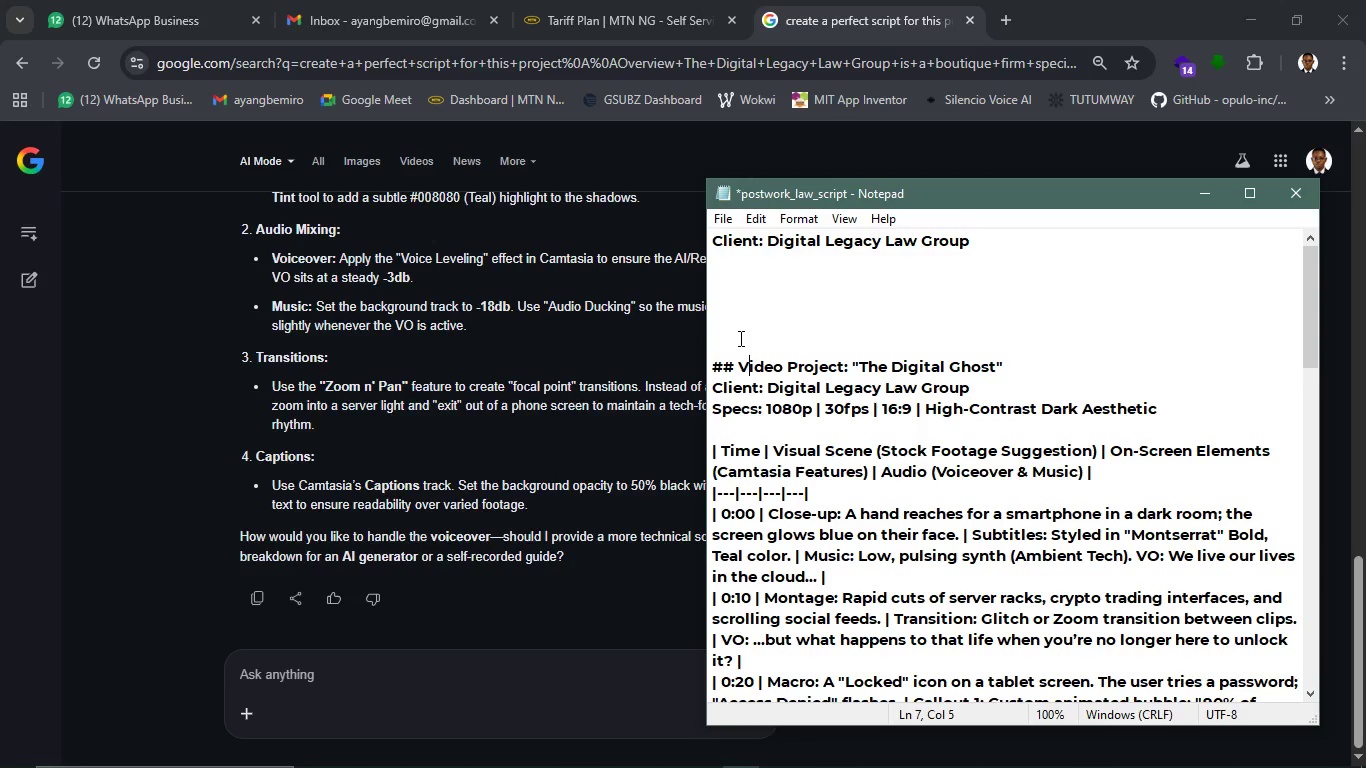 
key(ArrowLeft)
 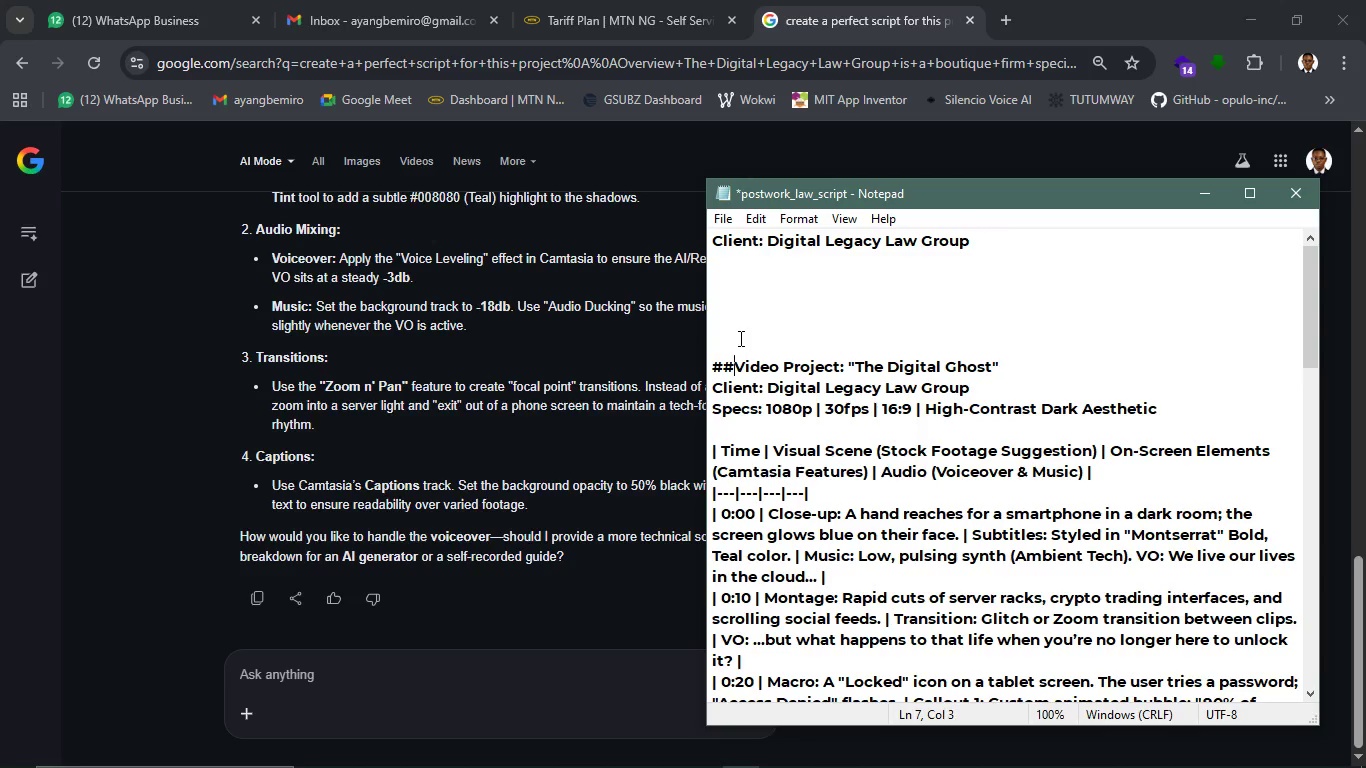 
hold_key(key=Backspace, duration=1.5)
 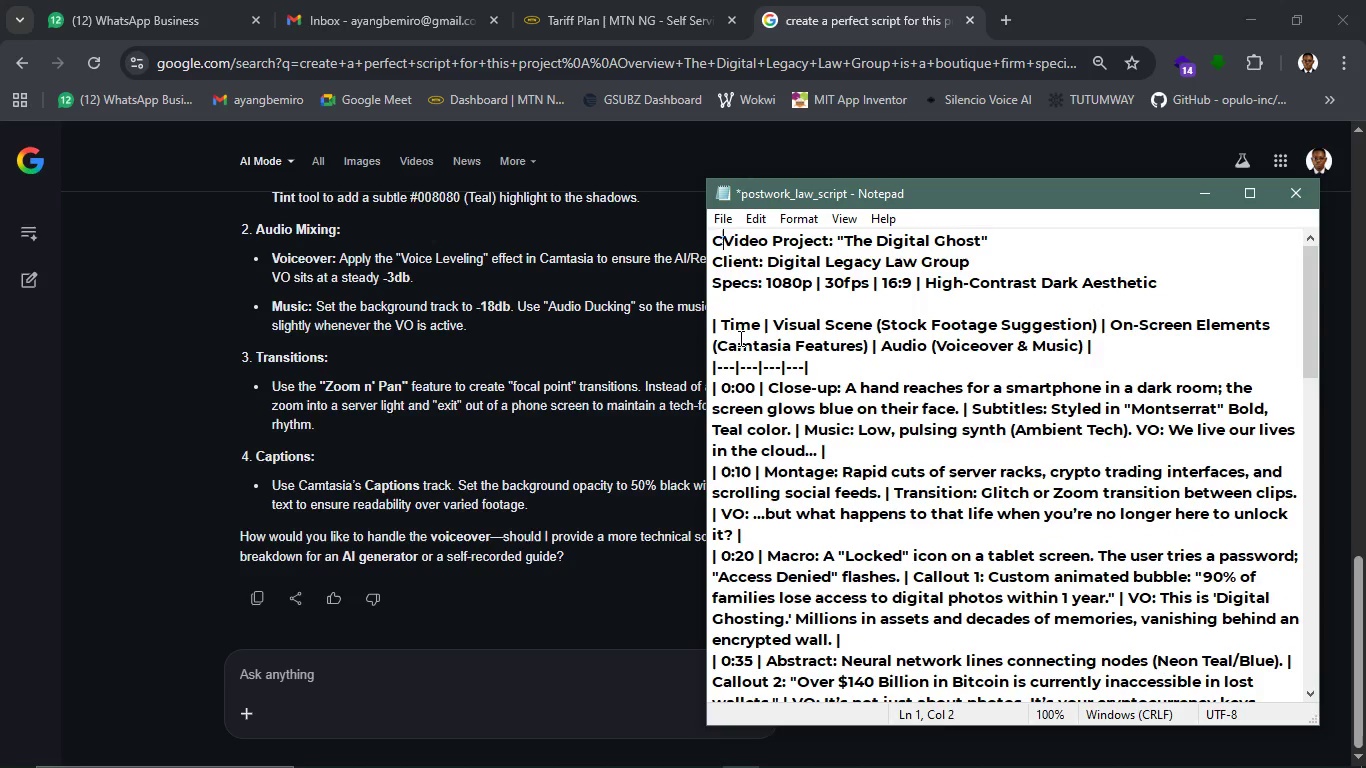 
hold_key(key=Backspace, duration=1.28)
 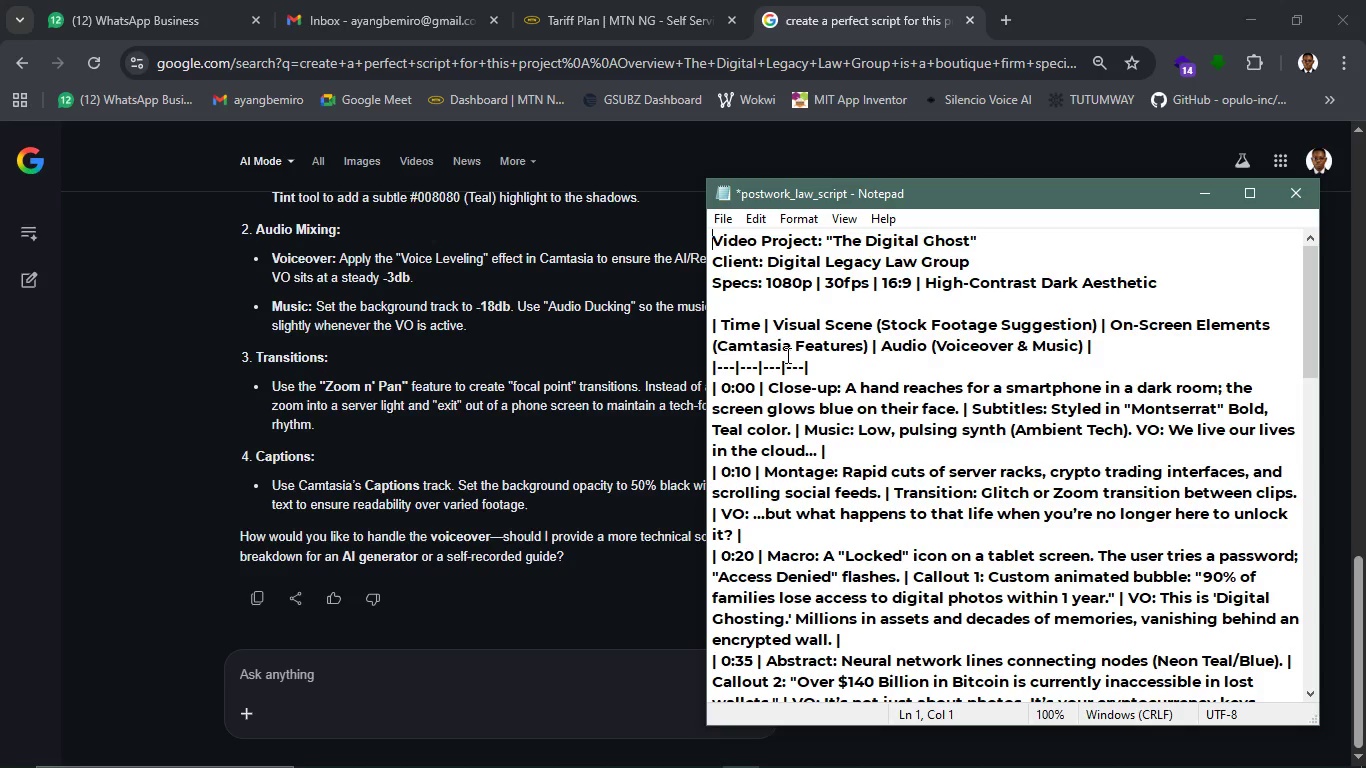 
wait(6.31)
 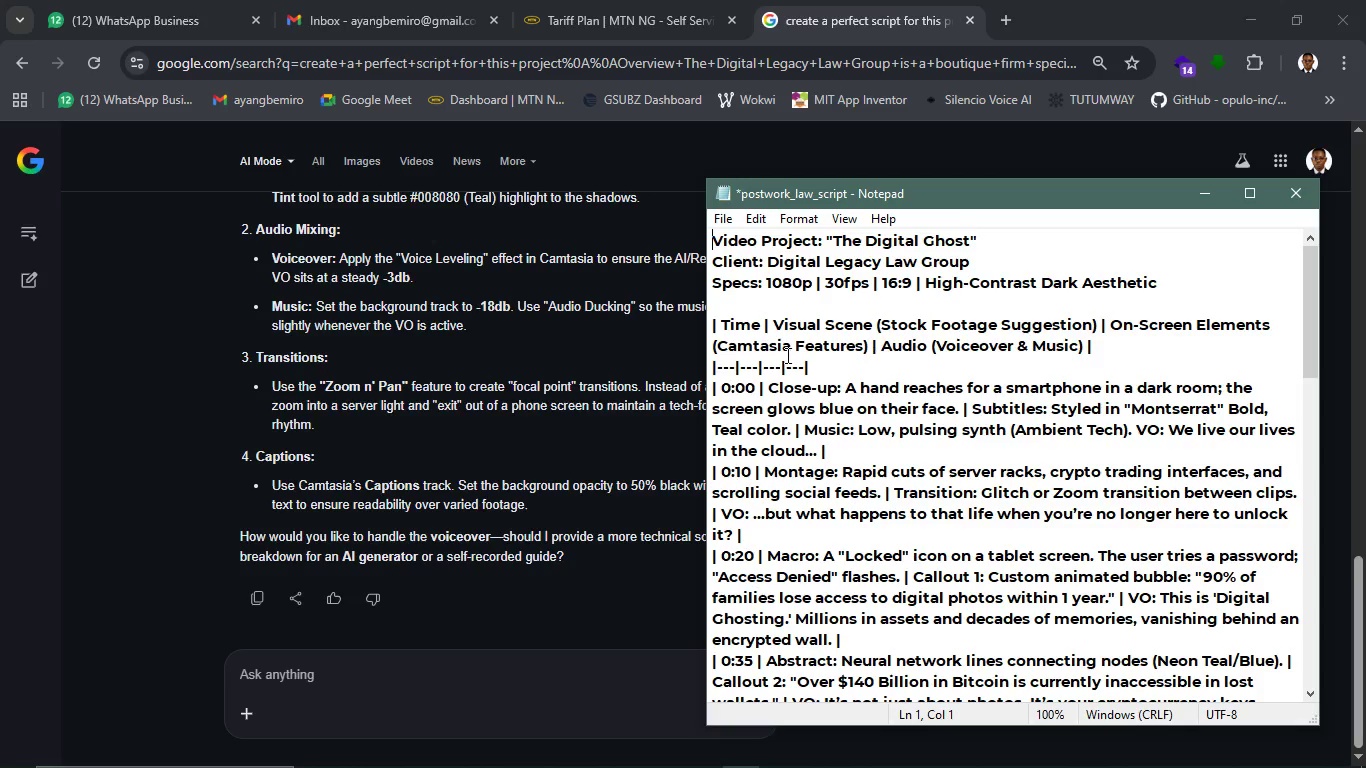 
left_click_drag(start_coordinate=[820, 372], to_coordinate=[684, 327])
 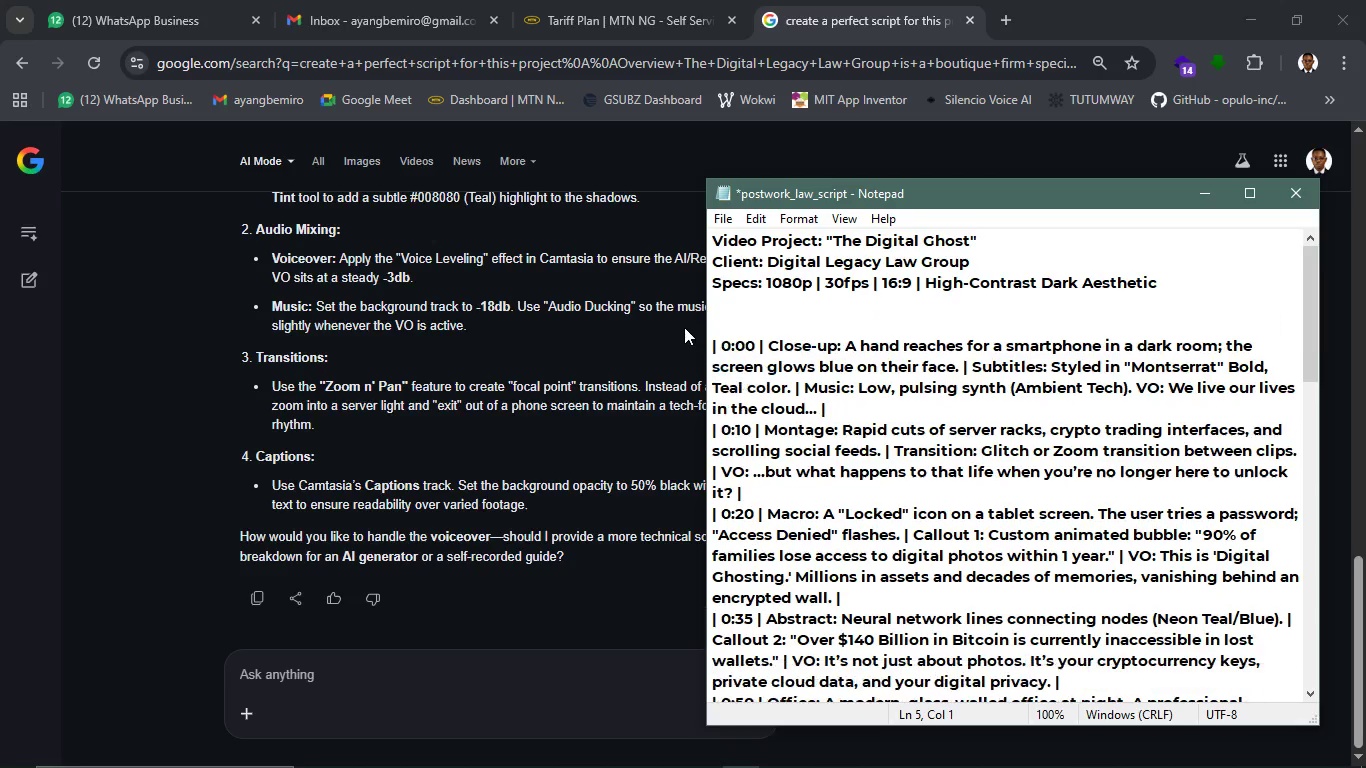 
key(Backspace)
 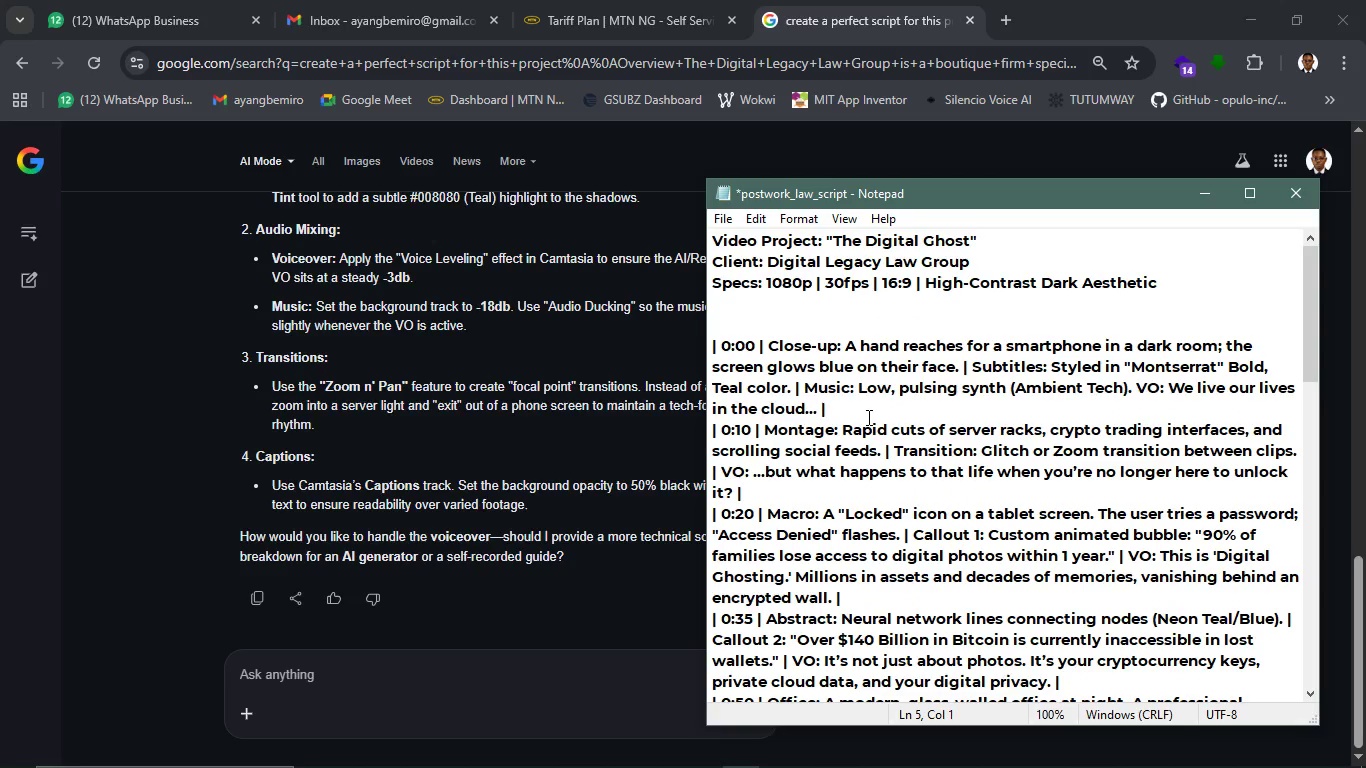 
left_click([861, 401])
 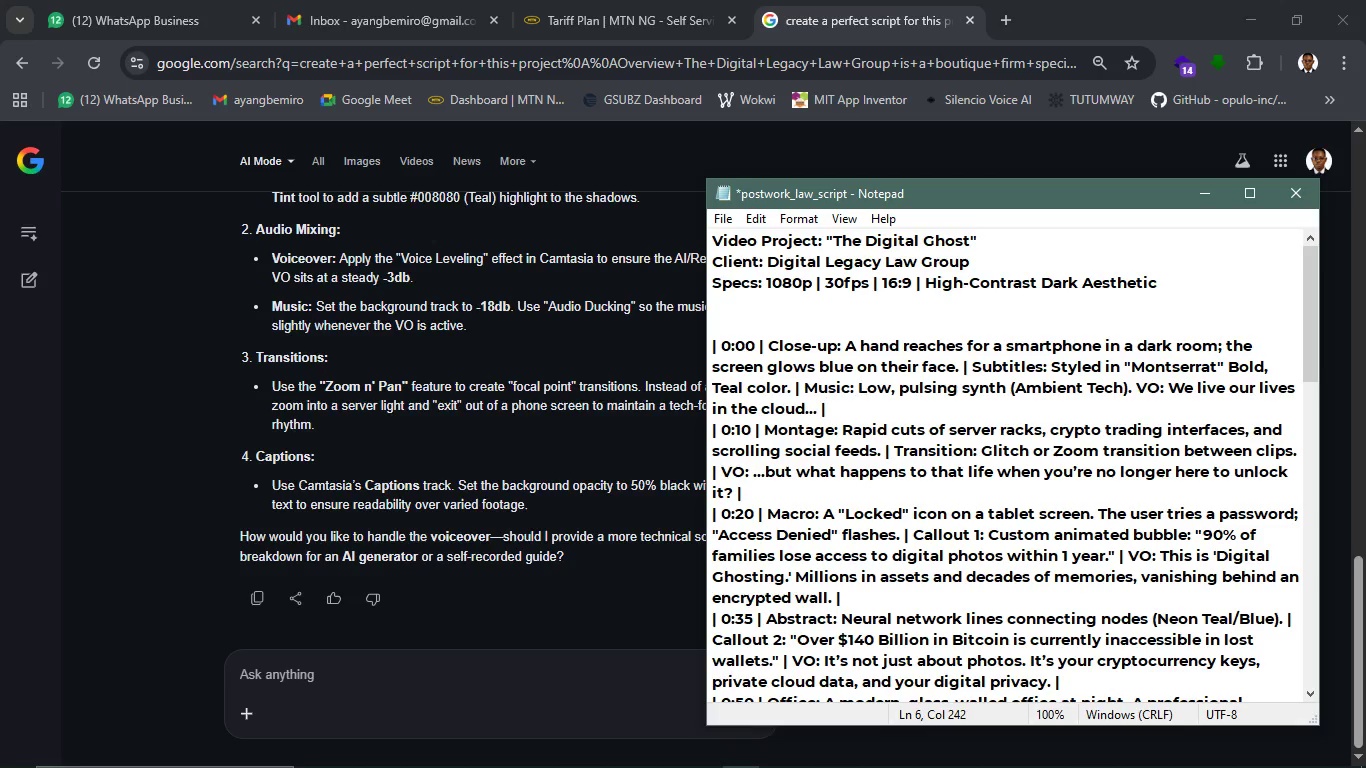 
key(Enter)
 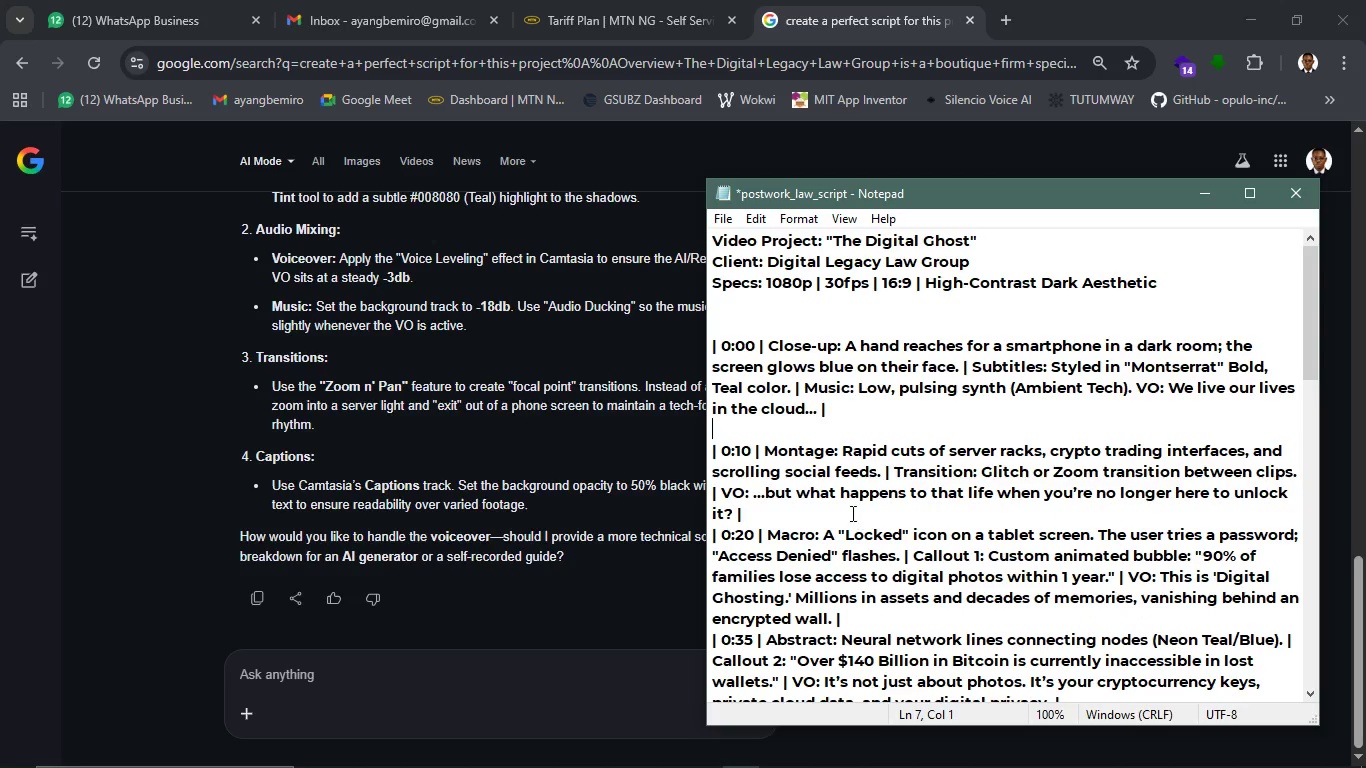 
left_click([850, 513])
 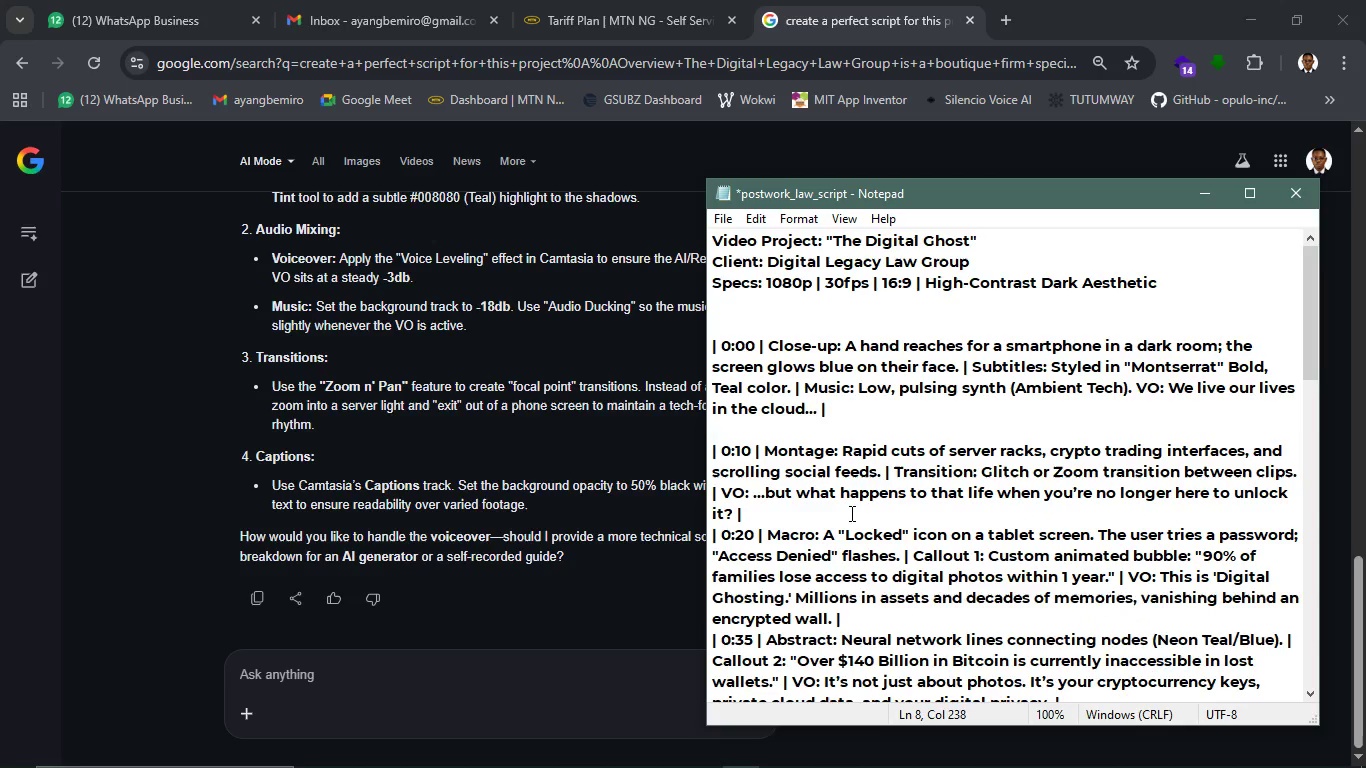 
key(Enter)
 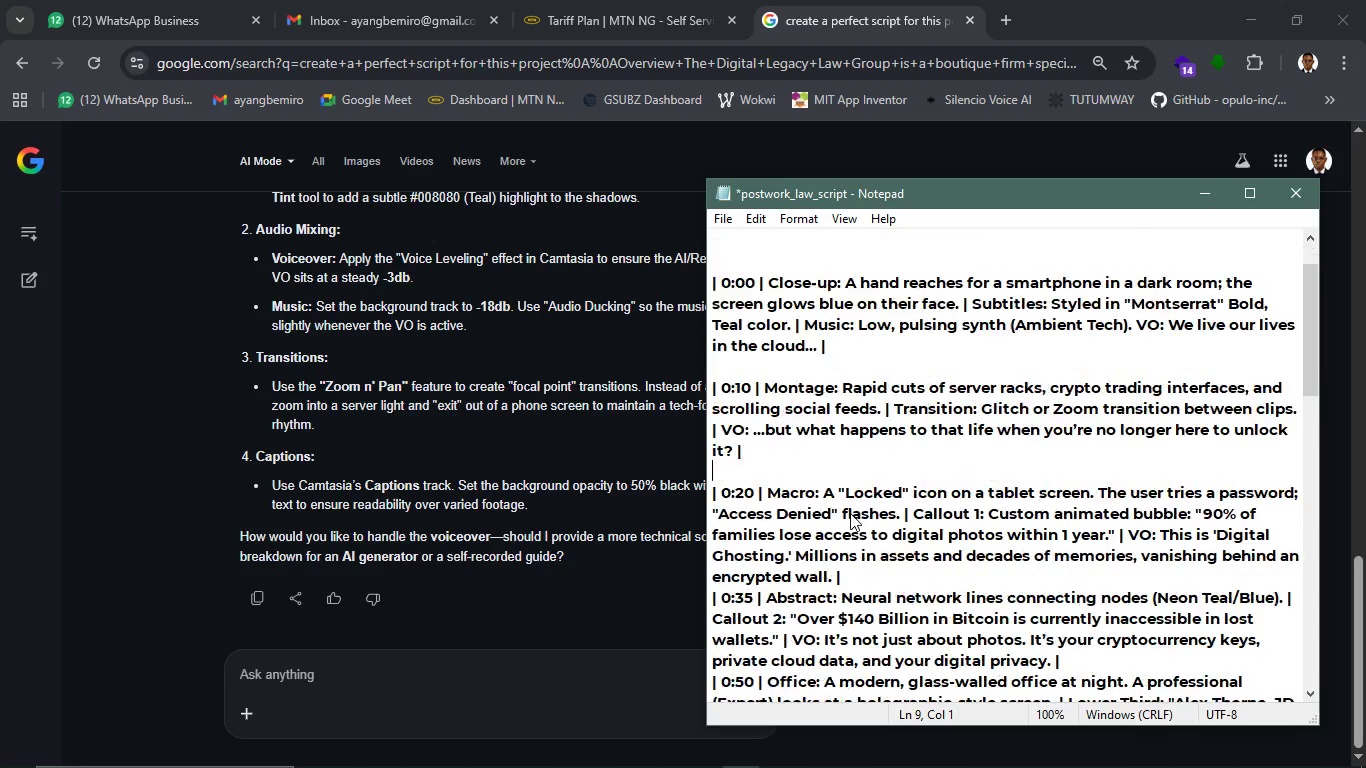 
scroll: coordinate [850, 513], scroll_direction: down, amount: 3.0
 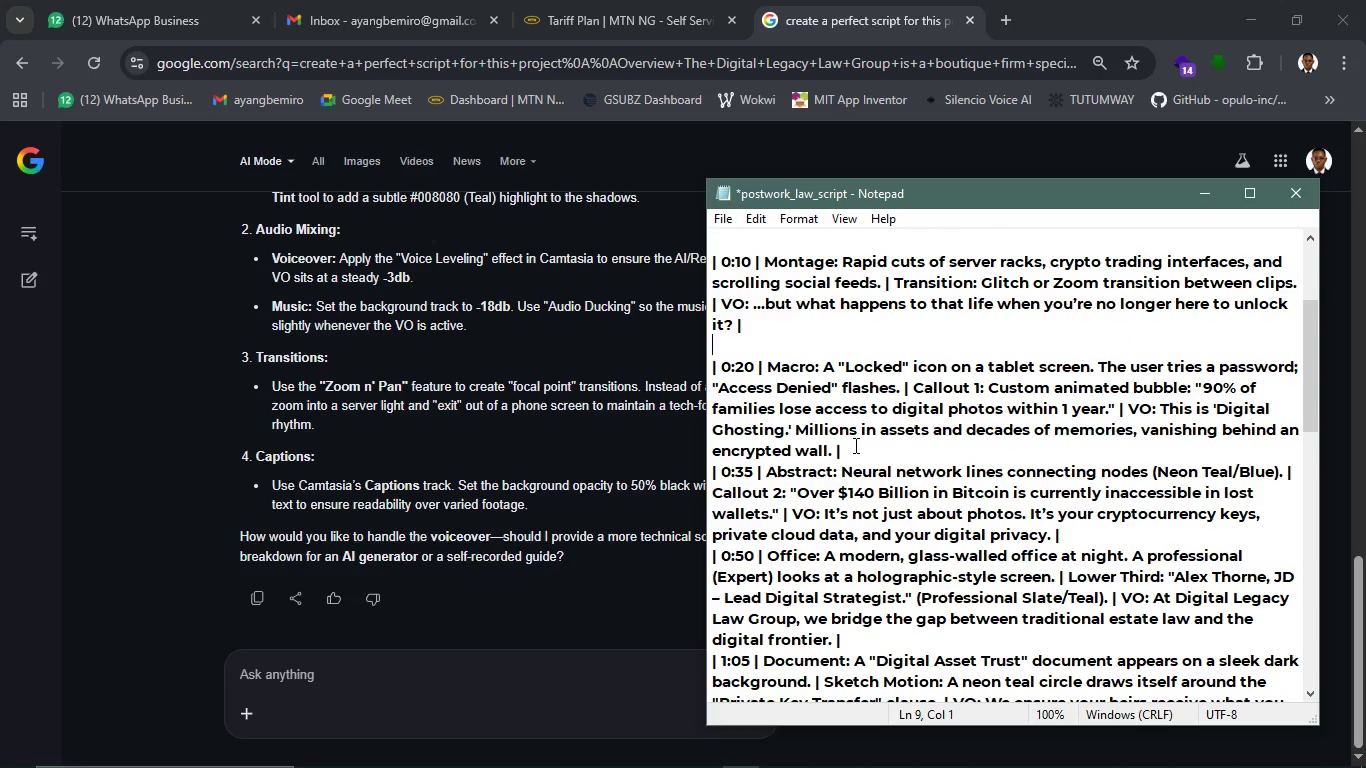 
left_click([854, 445])
 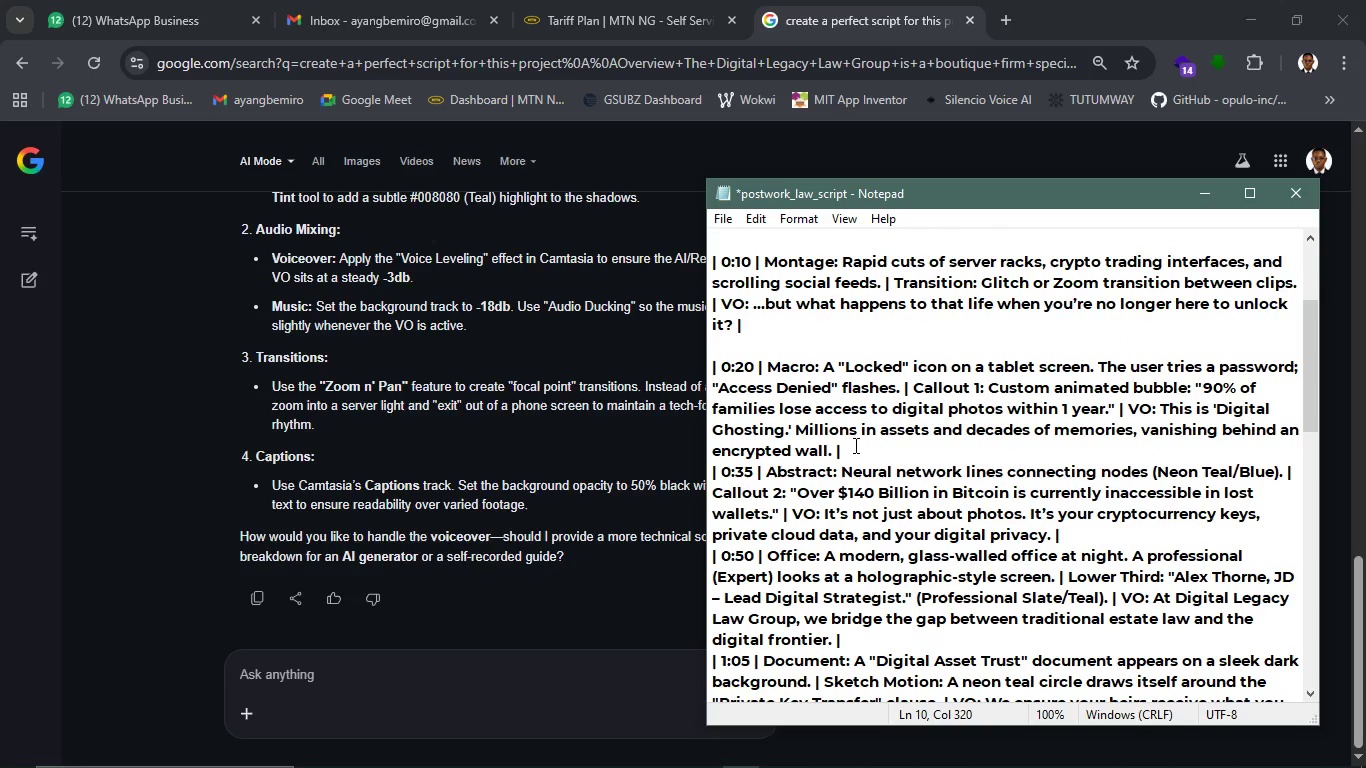 
key(Enter)
 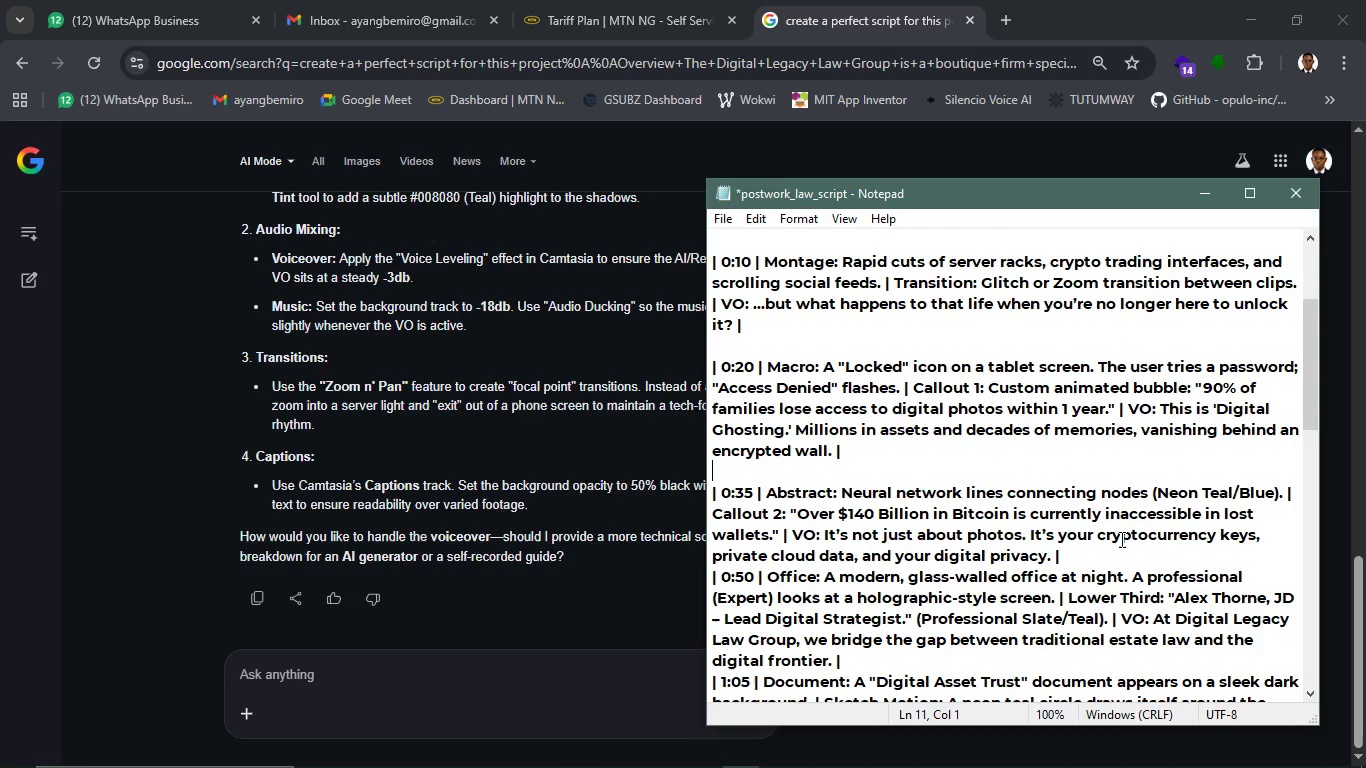 
left_click([1120, 539])
 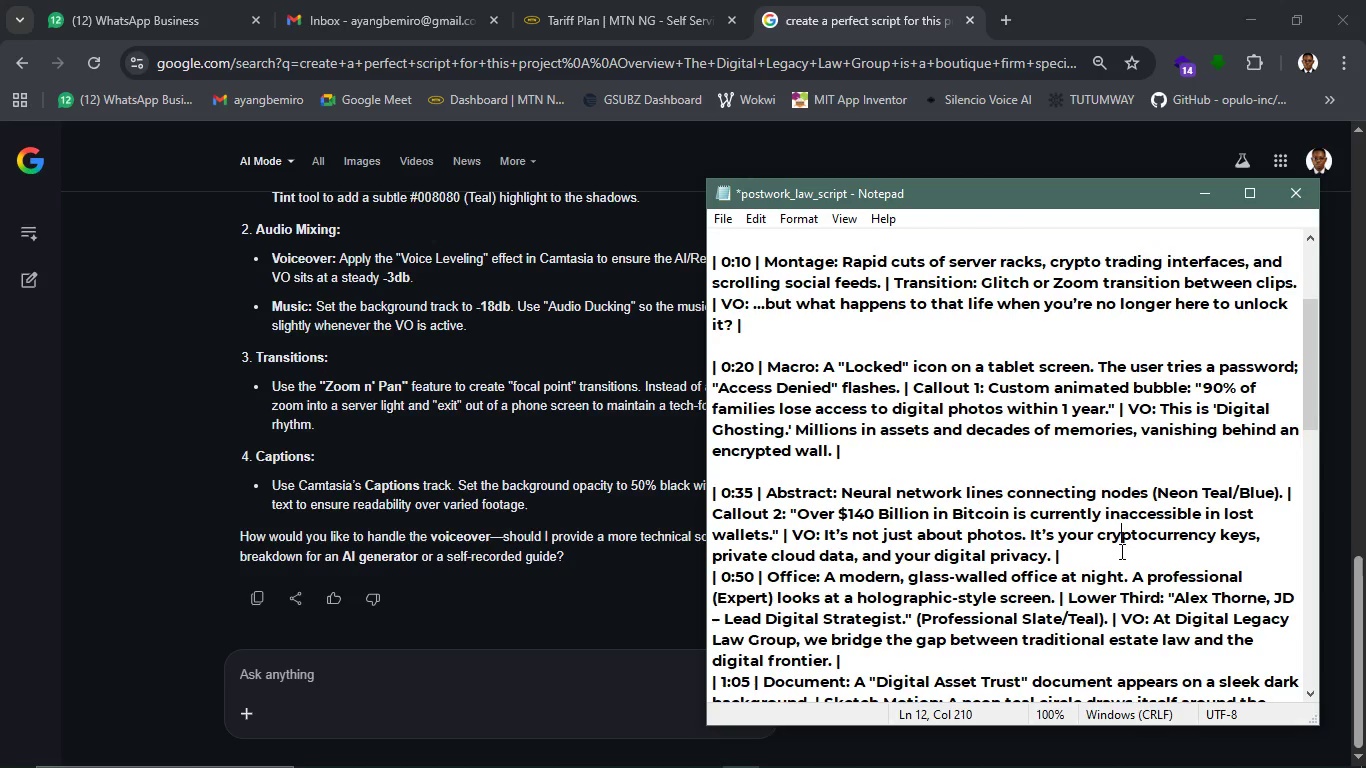 
left_click([1120, 551])
 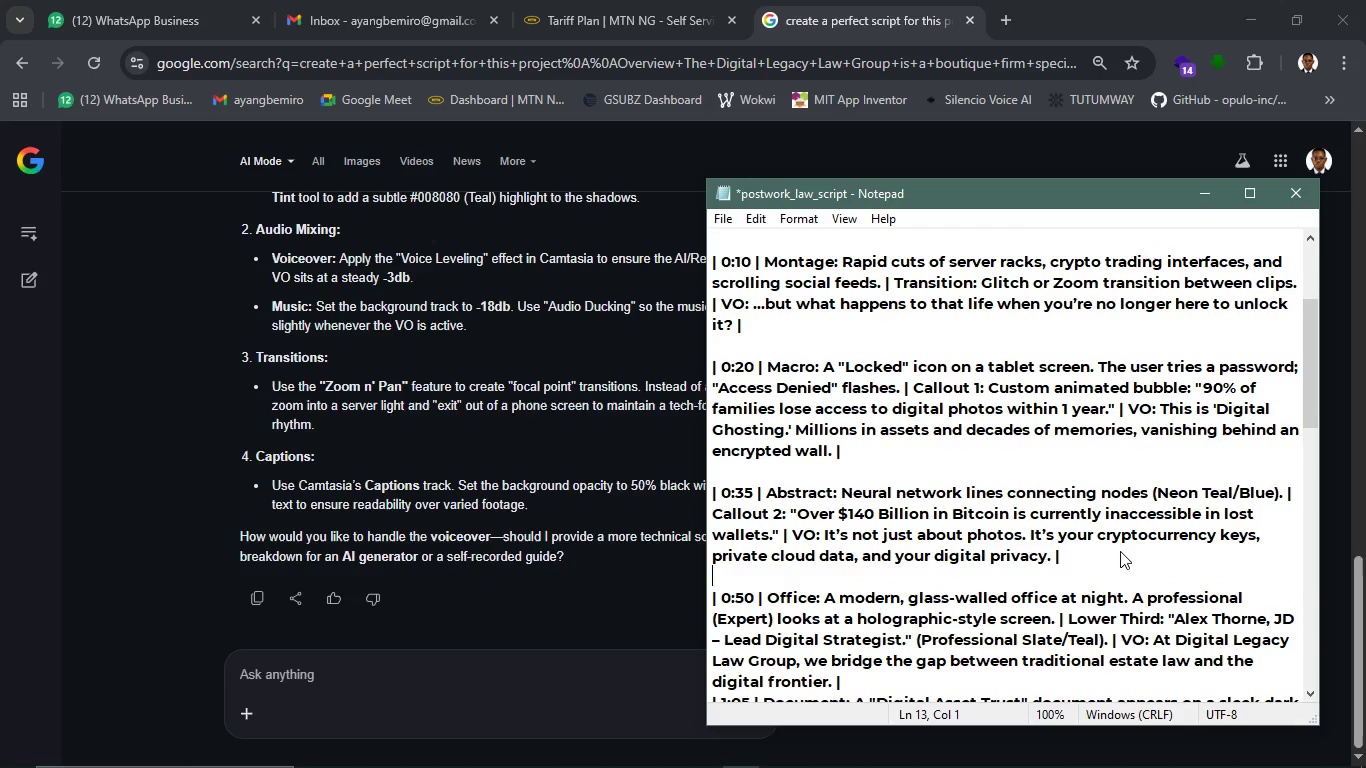 
key(Enter)
 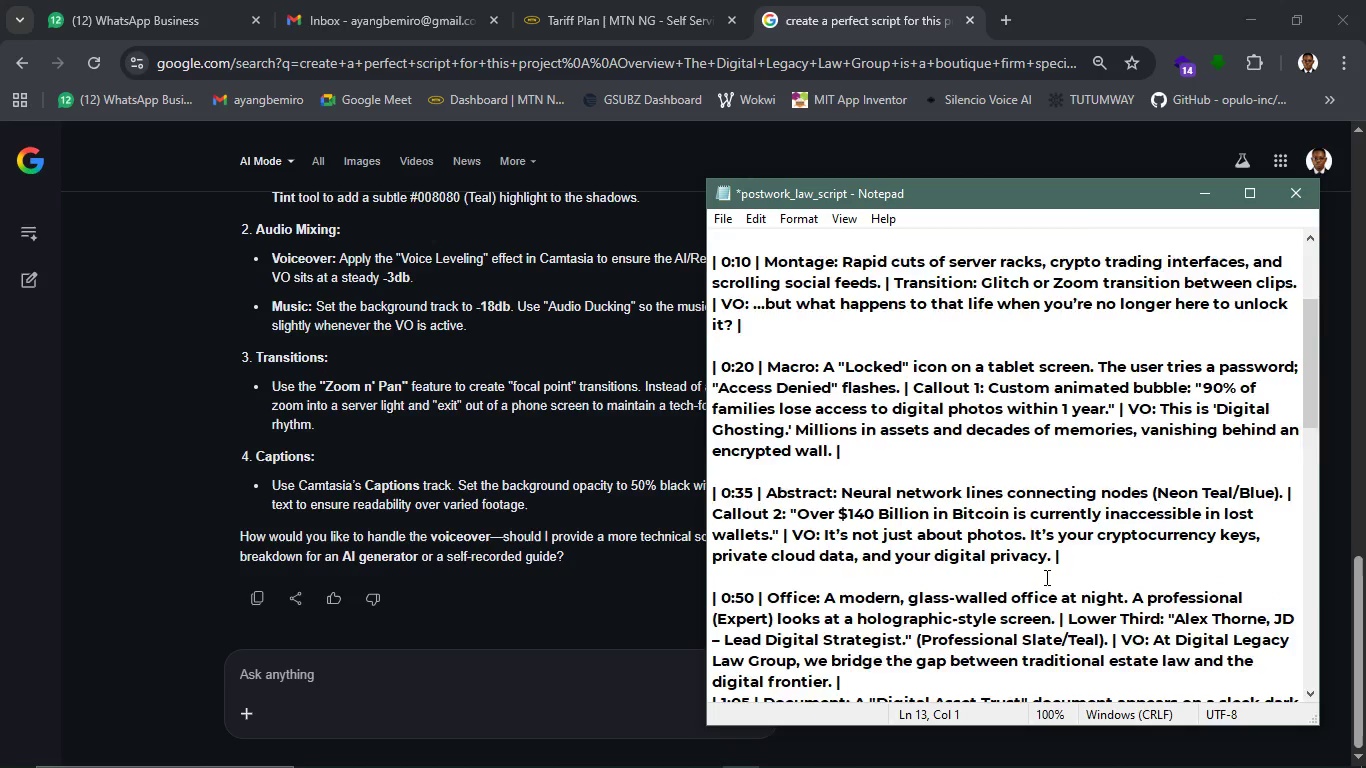 
scroll: coordinate [1045, 582], scroll_direction: down, amount: 2.0
 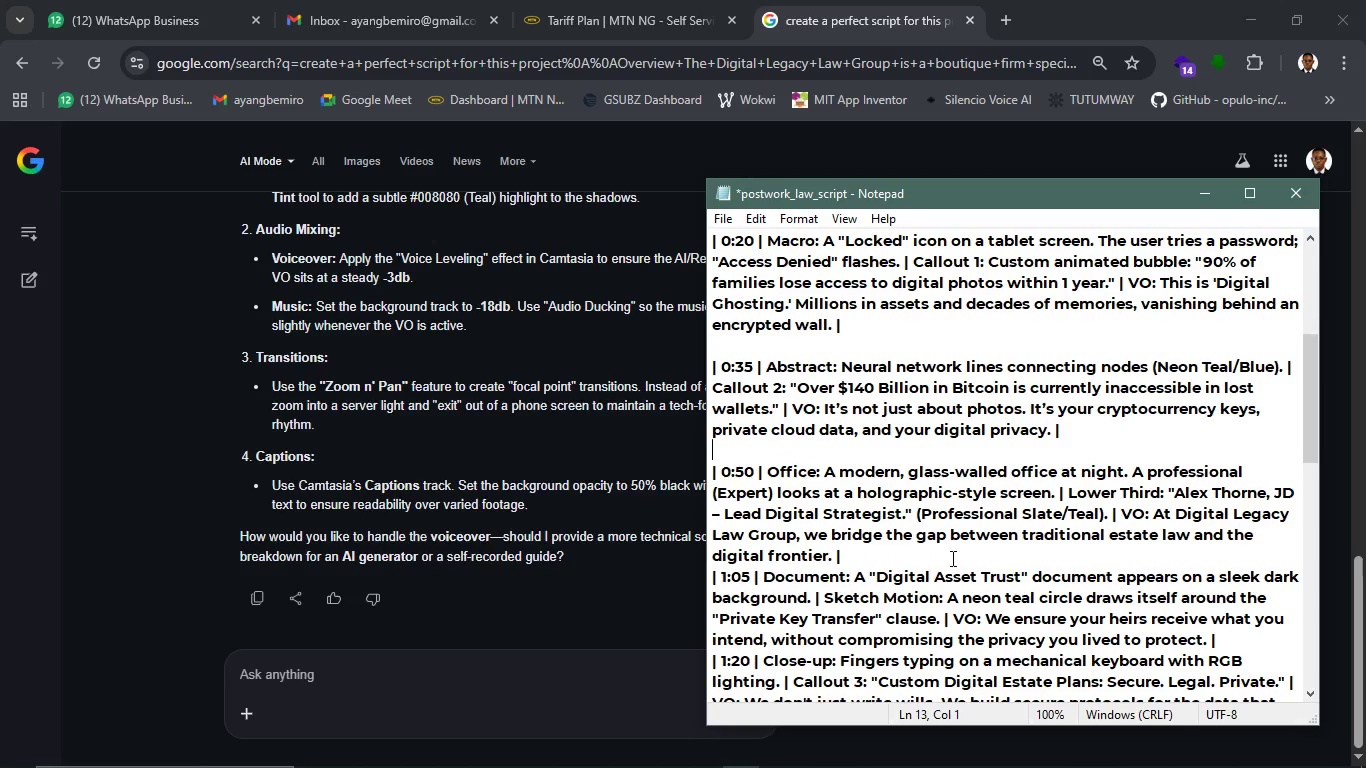 
left_click([951, 558])
 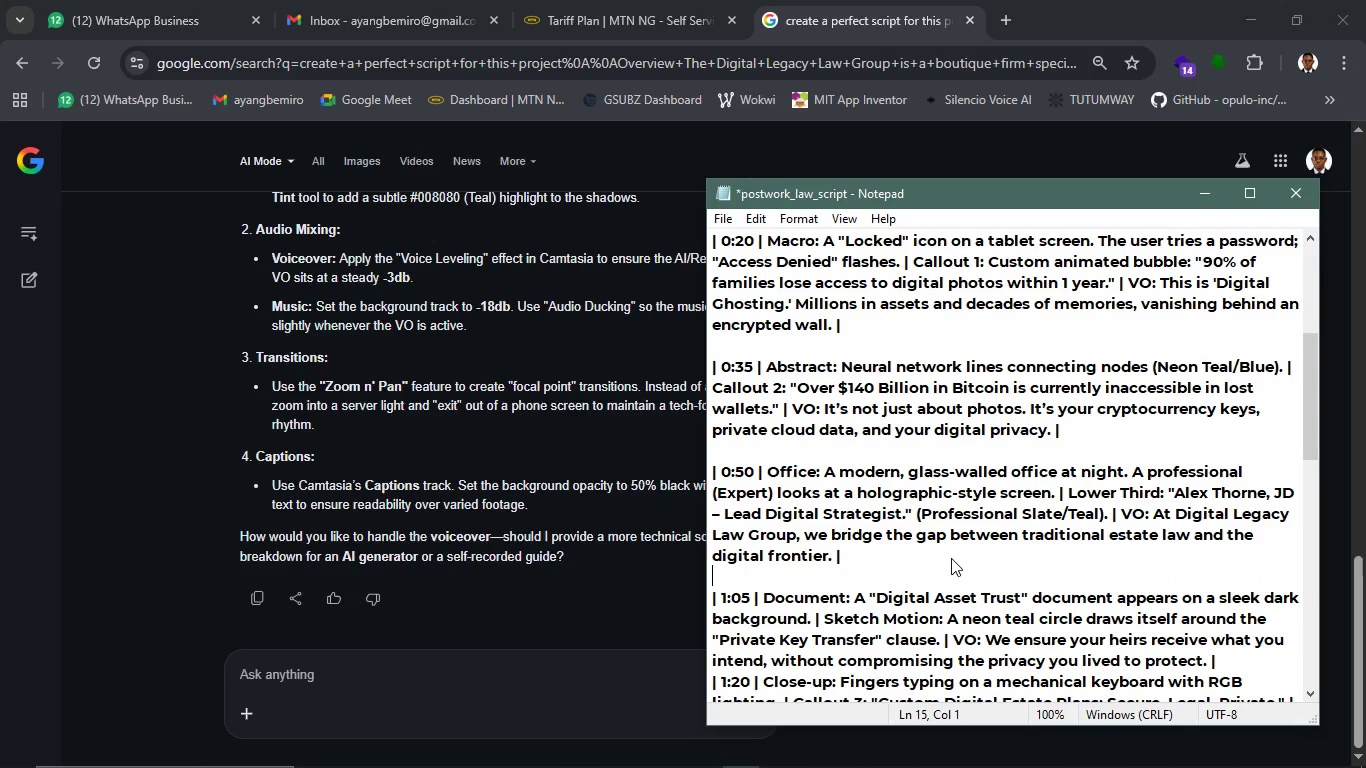 
key(Enter)
 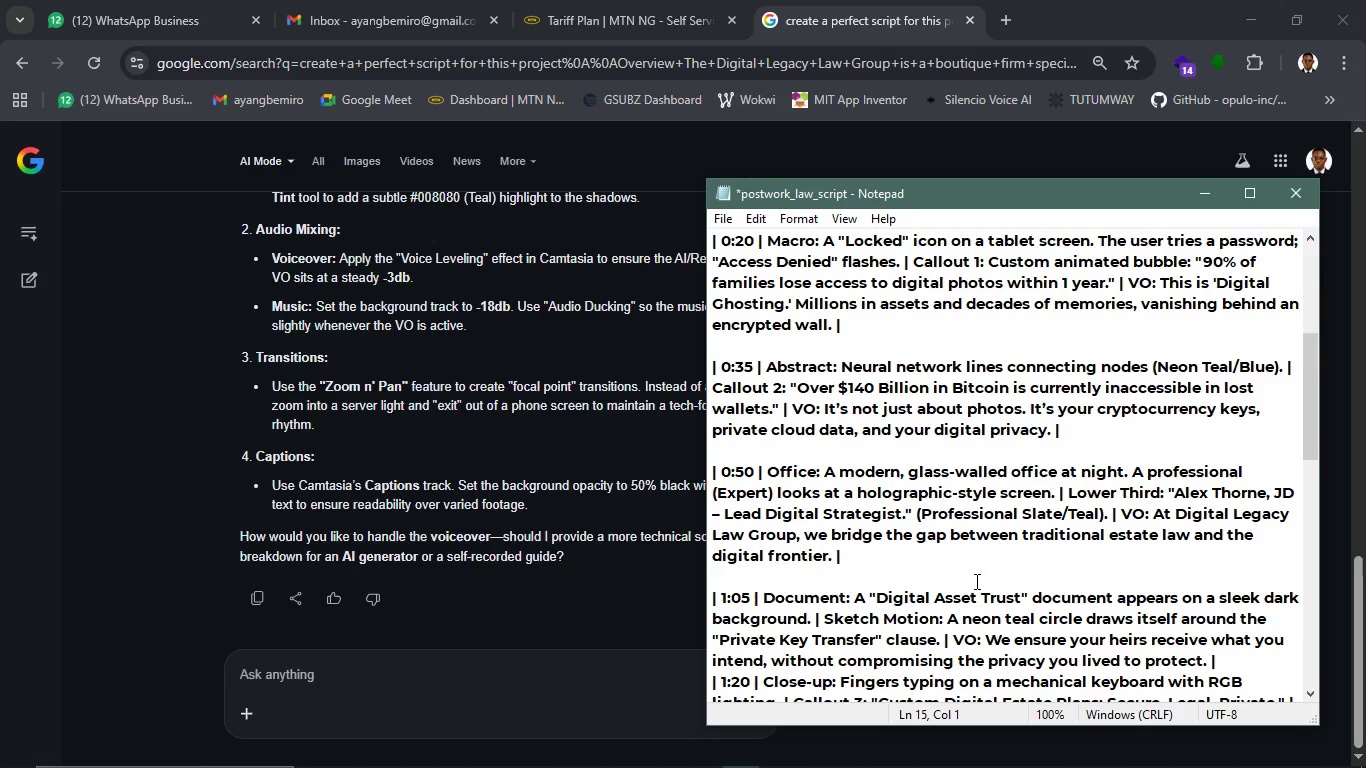 
scroll: coordinate [975, 581], scroll_direction: down, amount: 3.0
 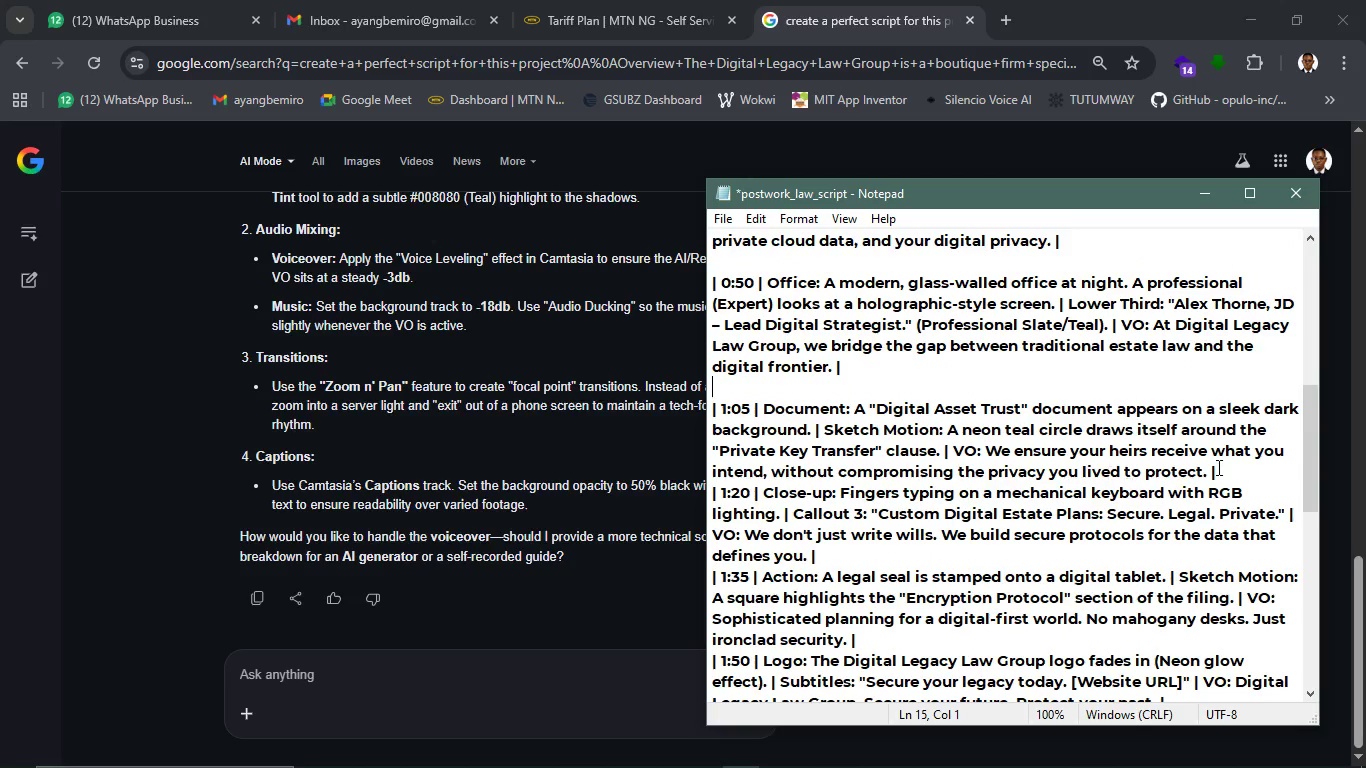 
left_click([1219, 467])
 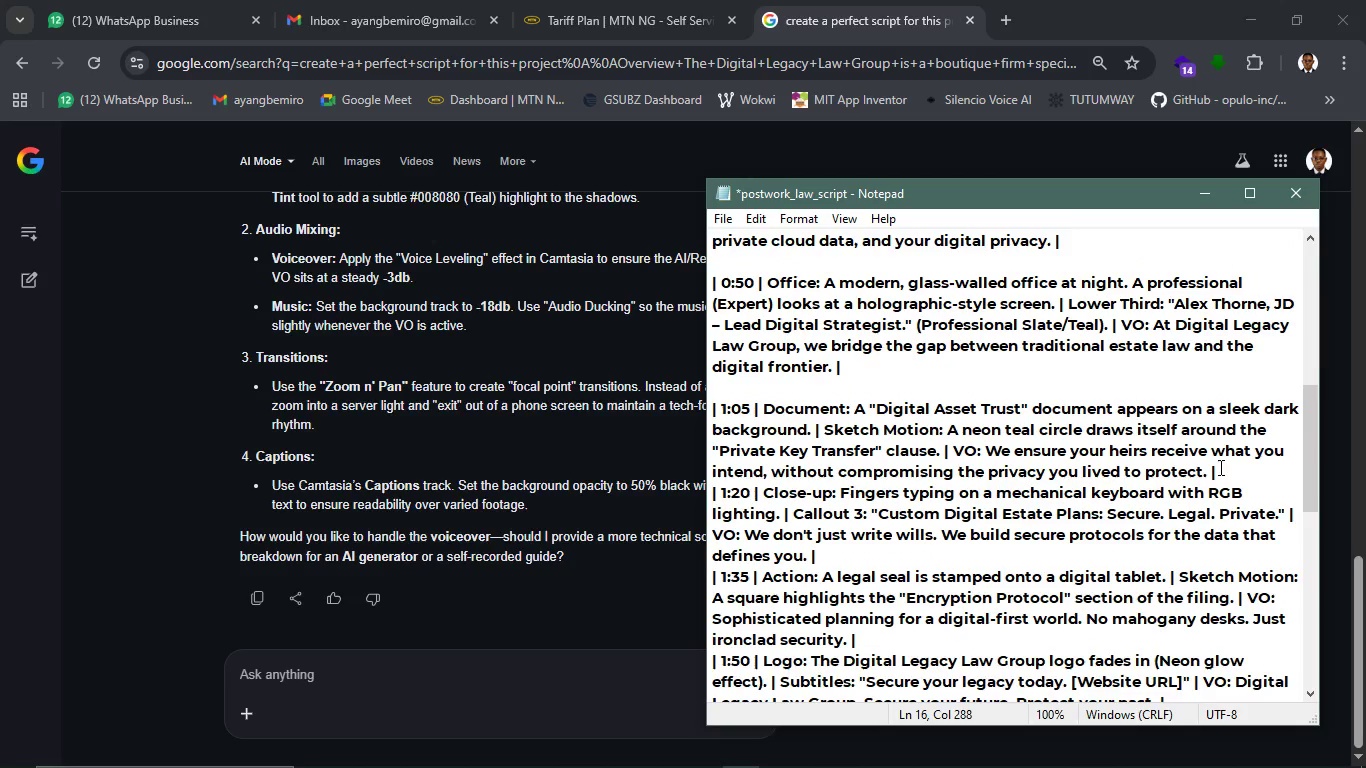 
key(Enter)
 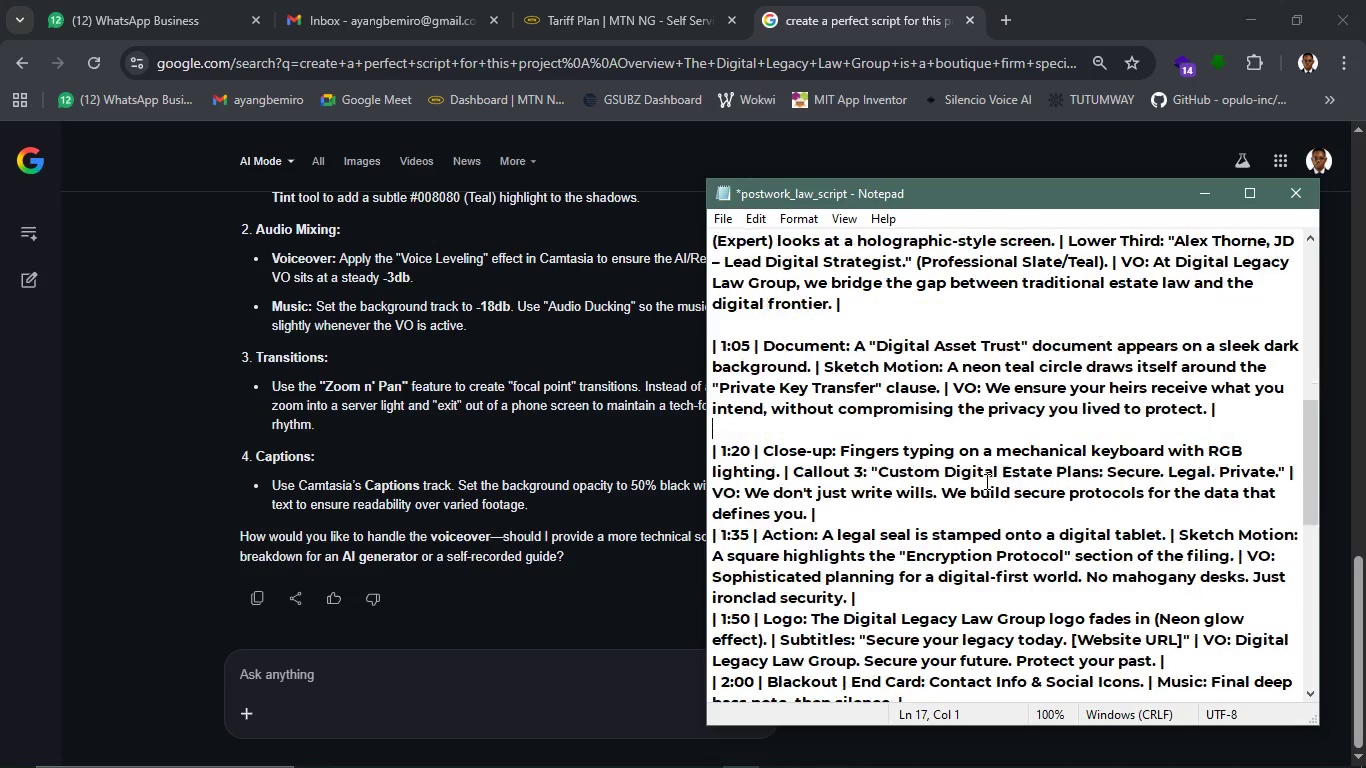 
scroll: coordinate [985, 481], scroll_direction: down, amount: 2.0
 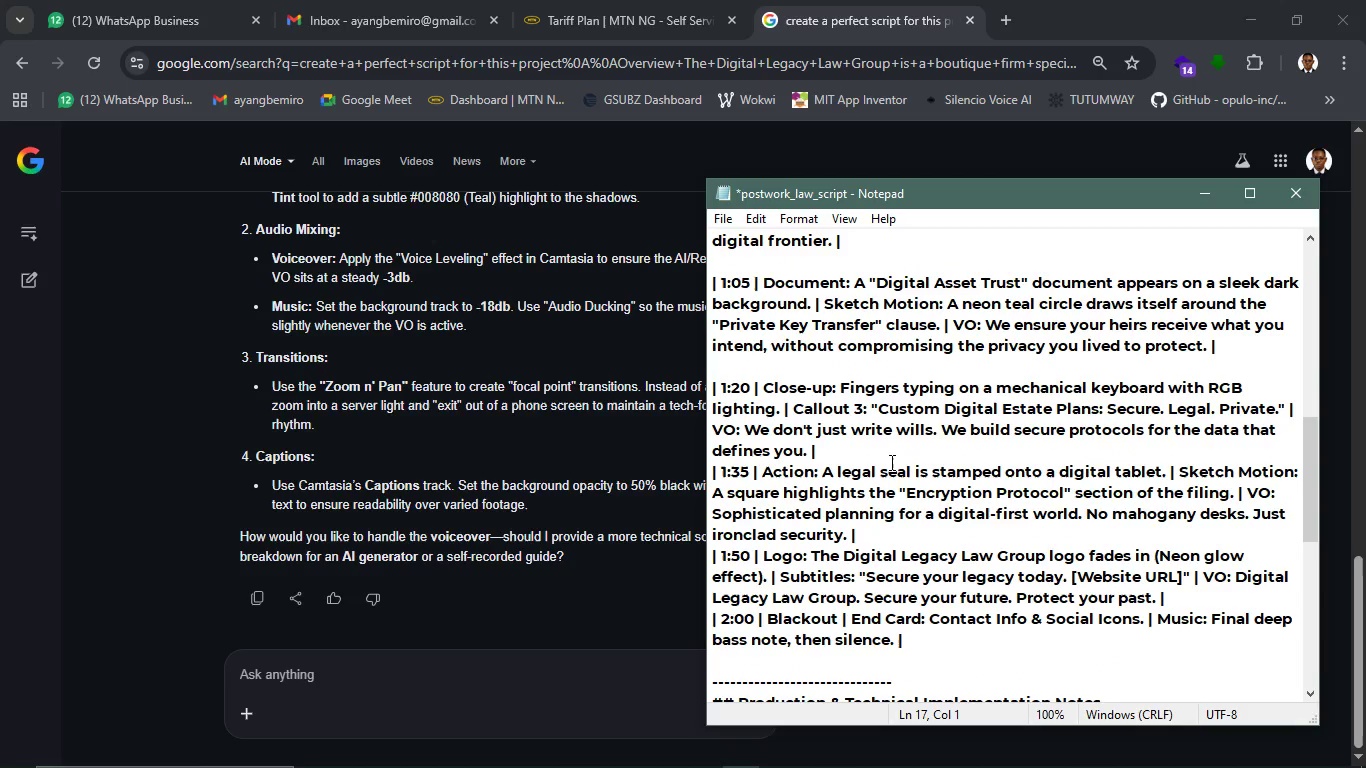 
left_click([885, 443])
 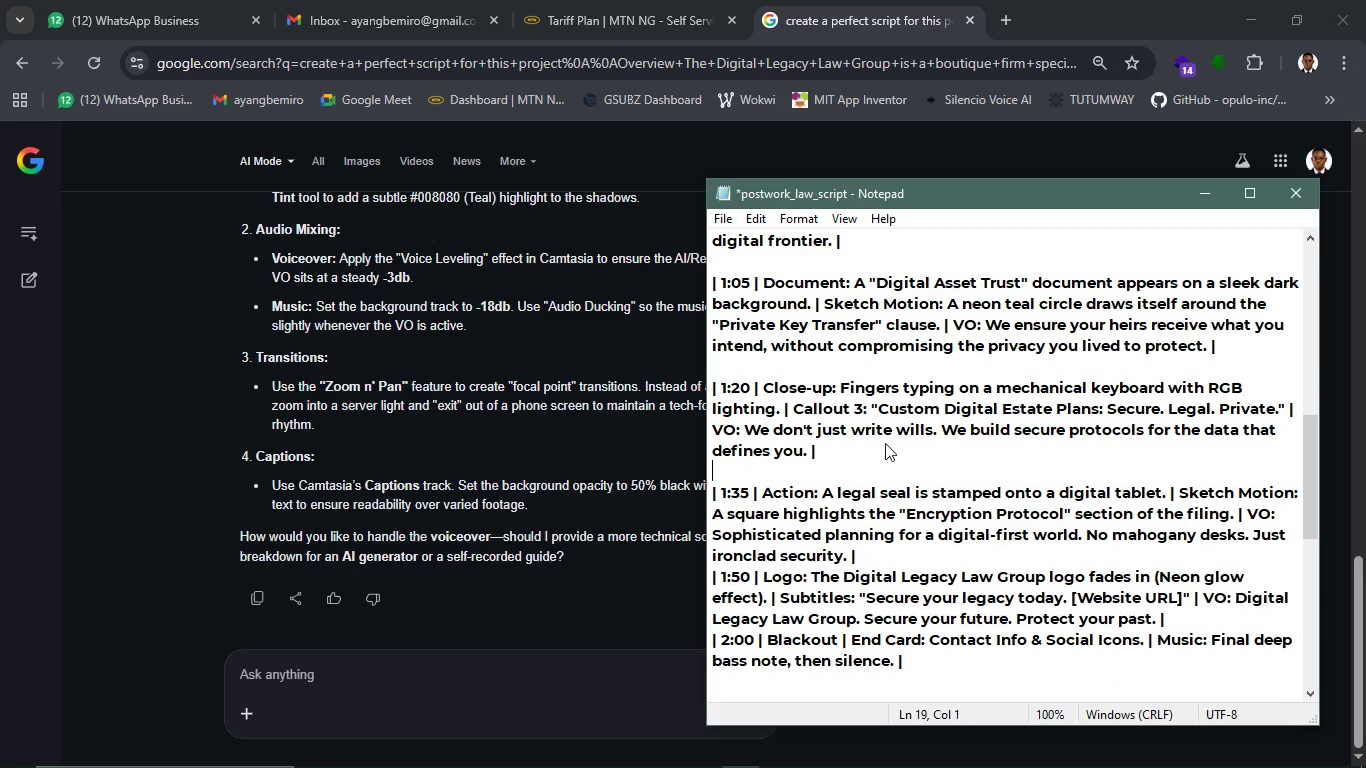 
key(Enter)
 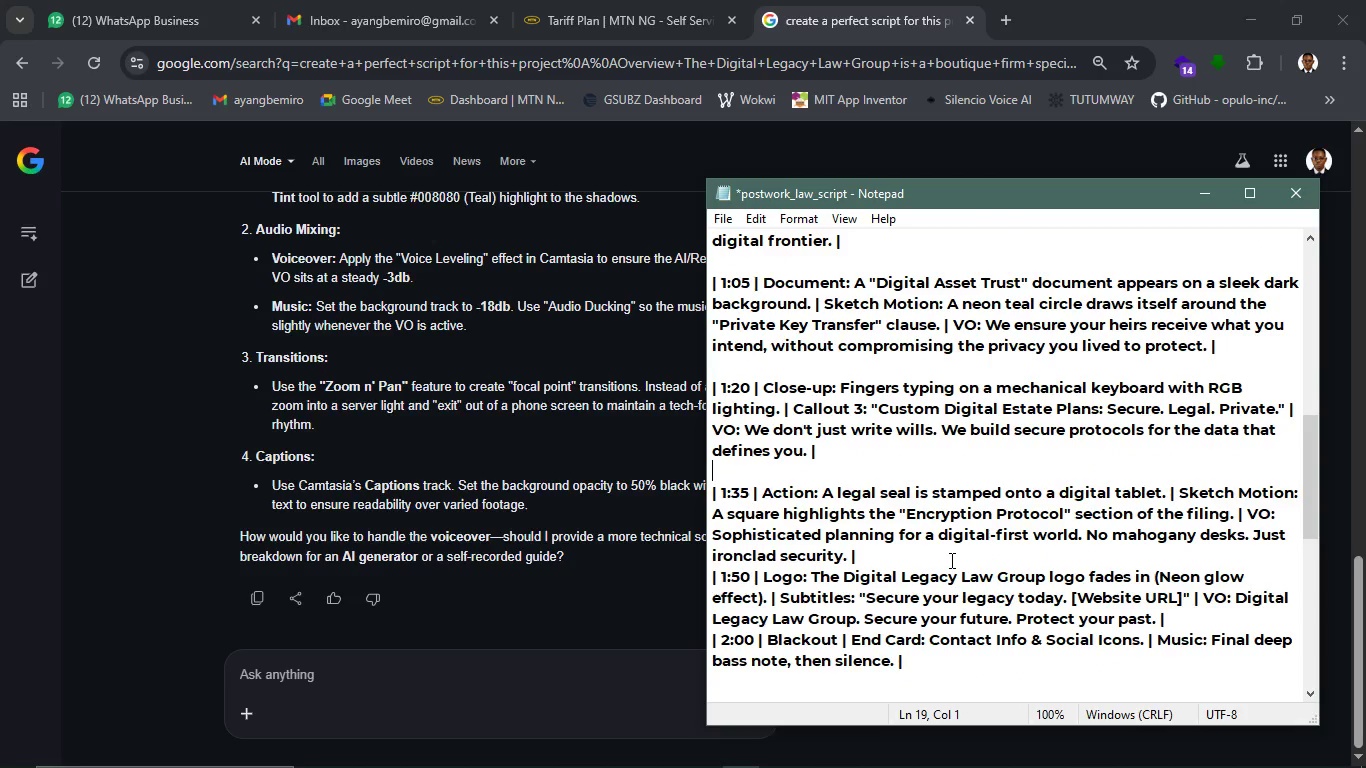 
left_click([950, 555])
 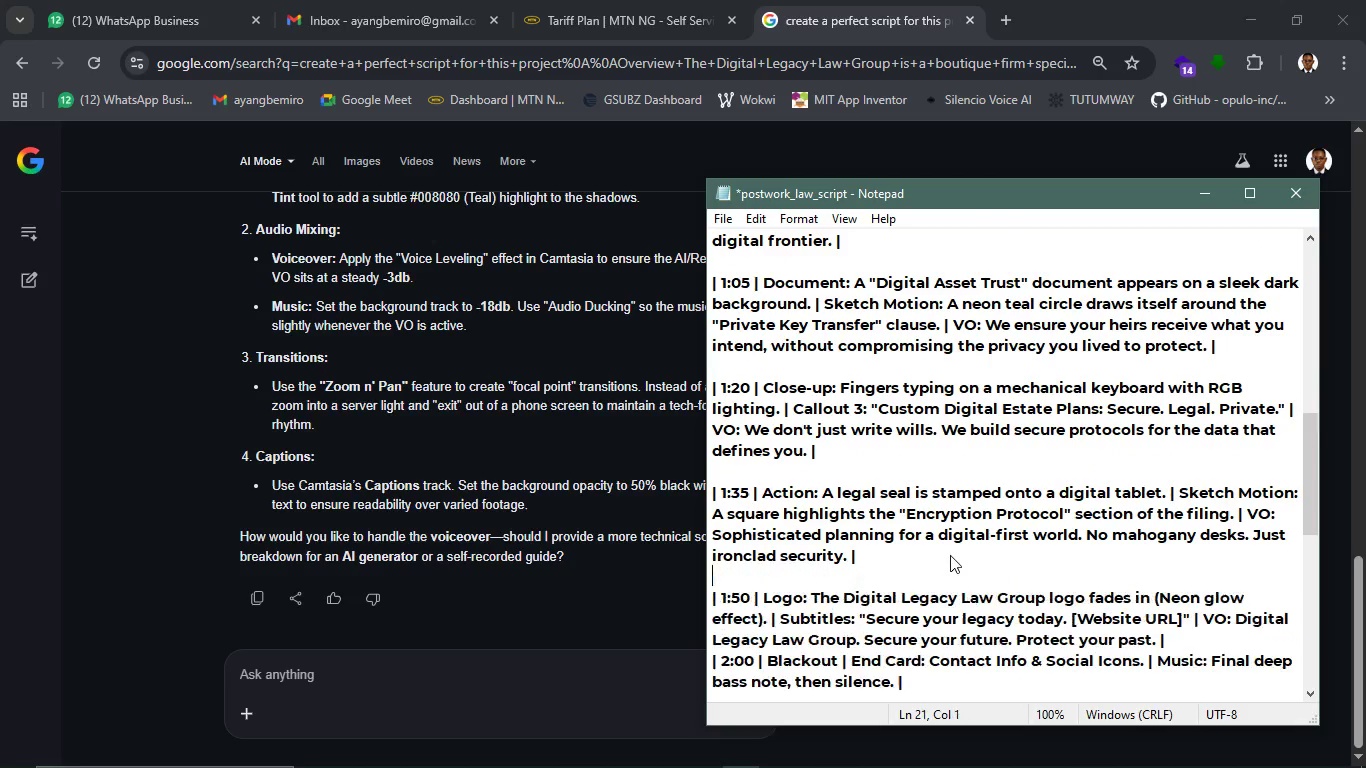 
key(Enter)
 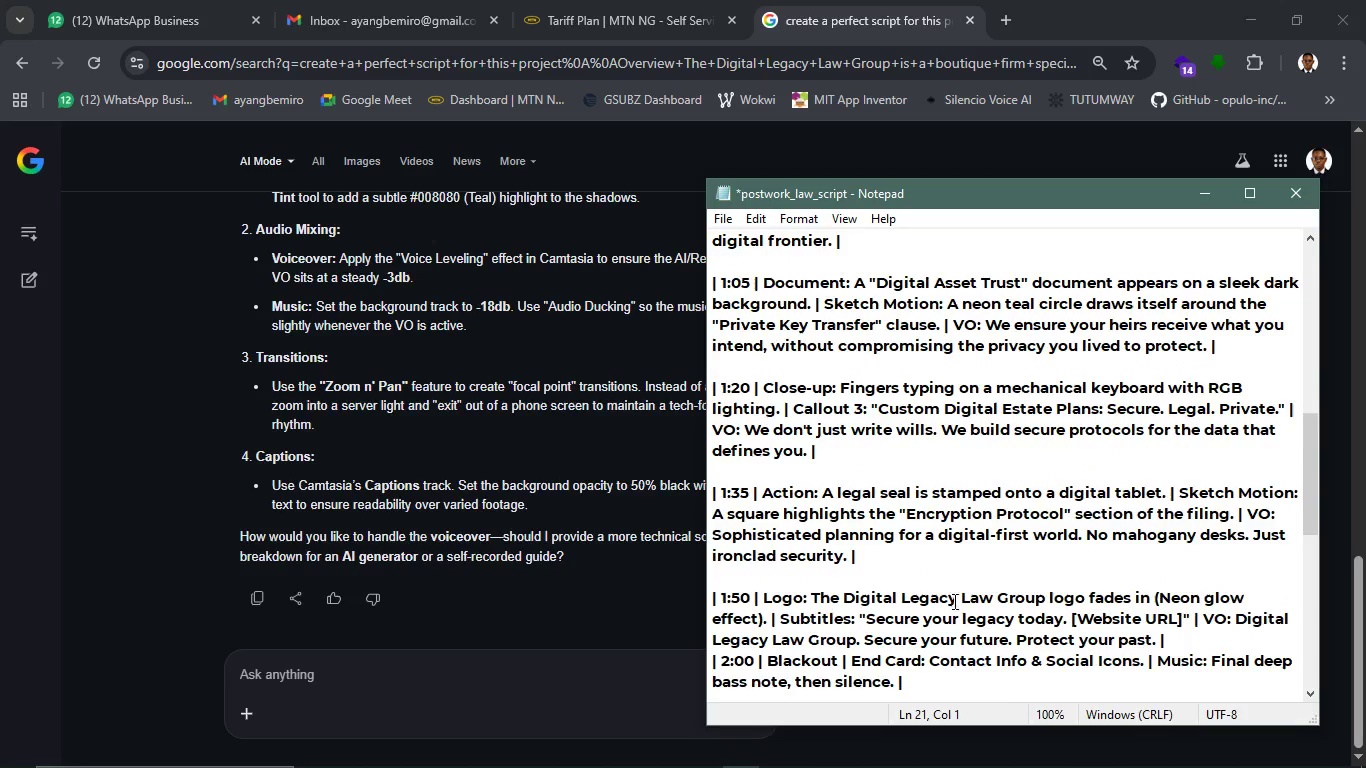 
scroll: coordinate [860, 561], scroll_direction: down, amount: 4.0
 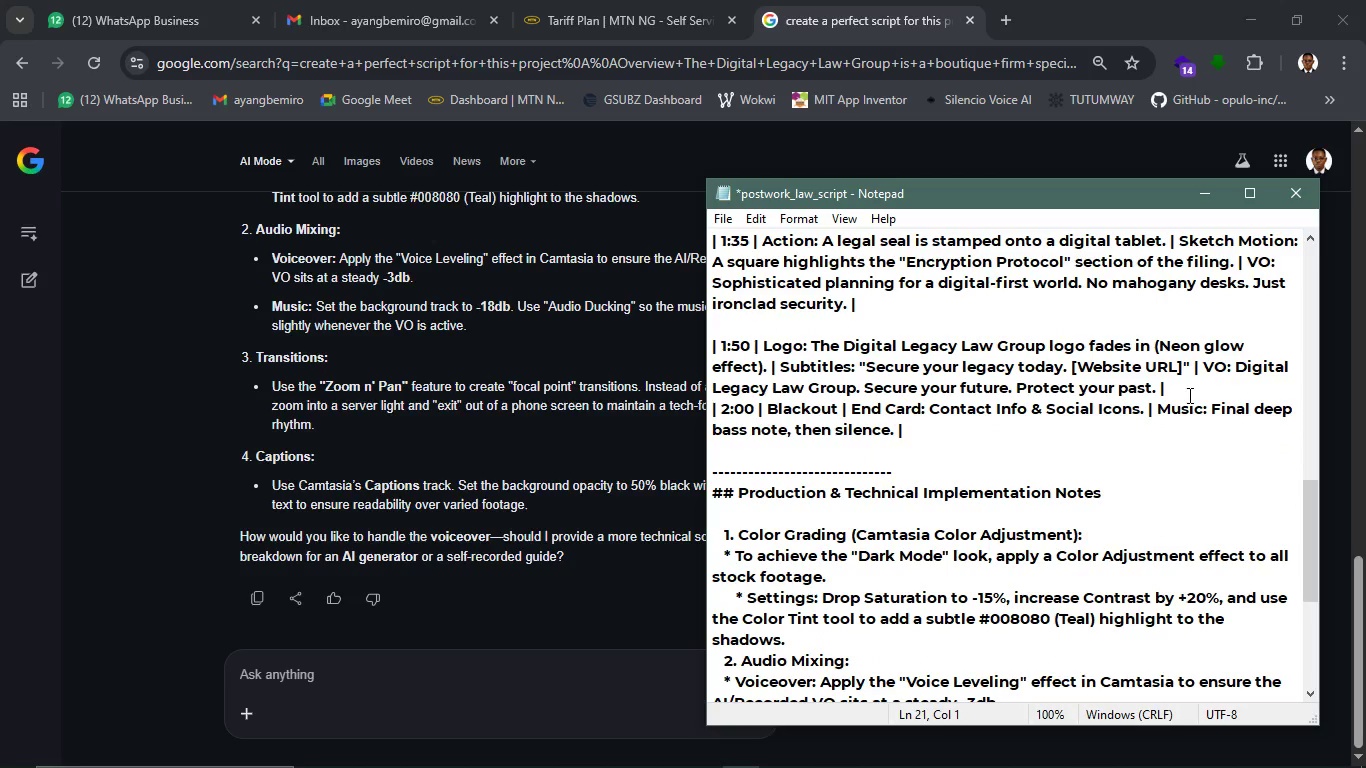 
left_click([1188, 394])
 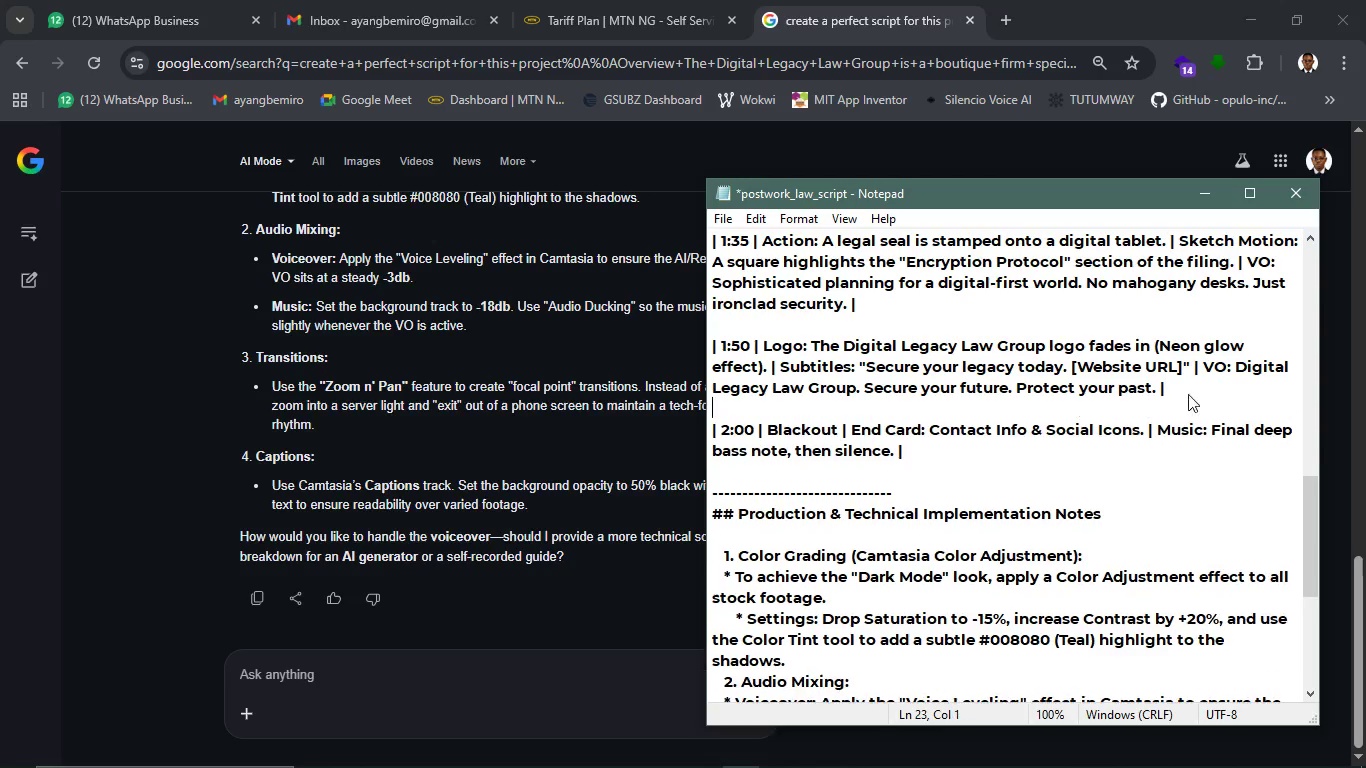 
key(Enter)
 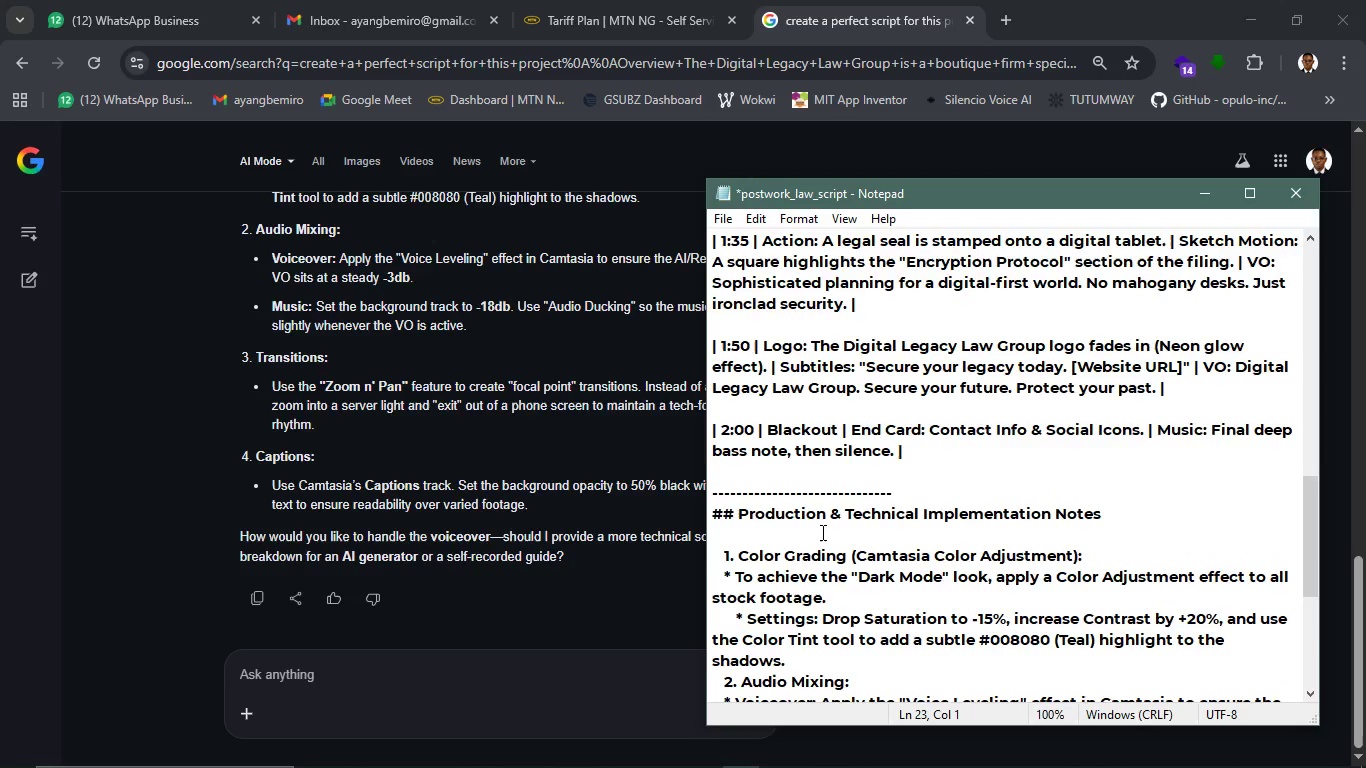 
scroll: coordinate [821, 532], scroll_direction: down, amount: 3.0
 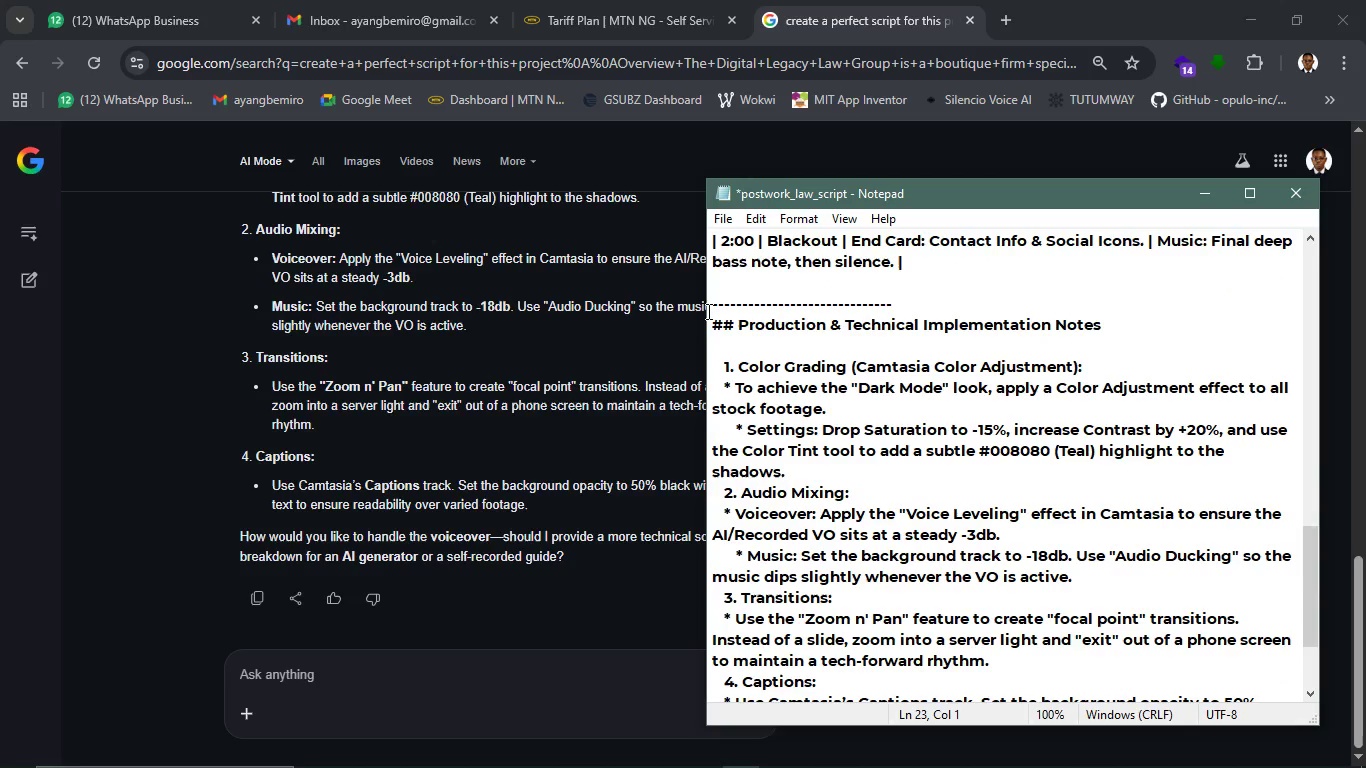 
left_click_drag(start_coordinate=[707, 311], to_coordinate=[1135, 675])
 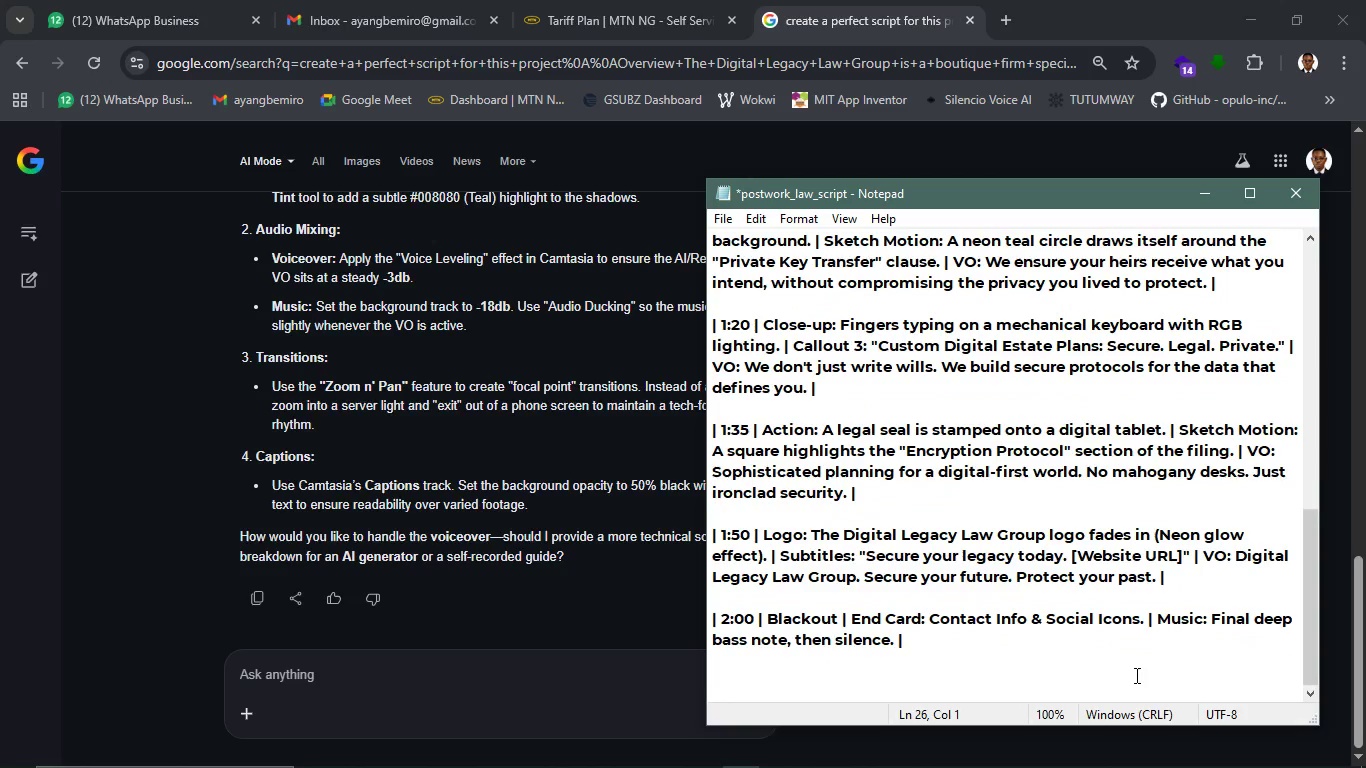 
scroll: coordinate [1135, 674], scroll_direction: down, amount: 3.0
 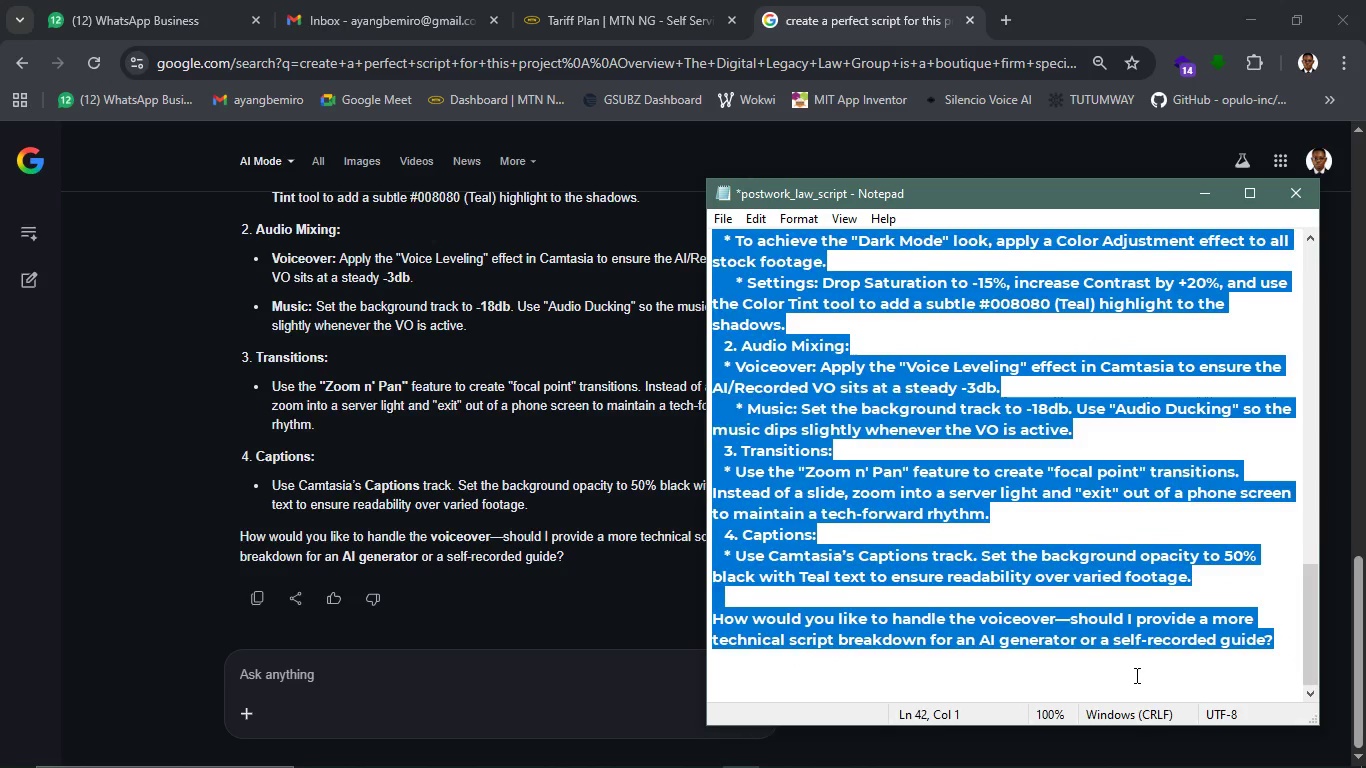 
key(Backspace)
 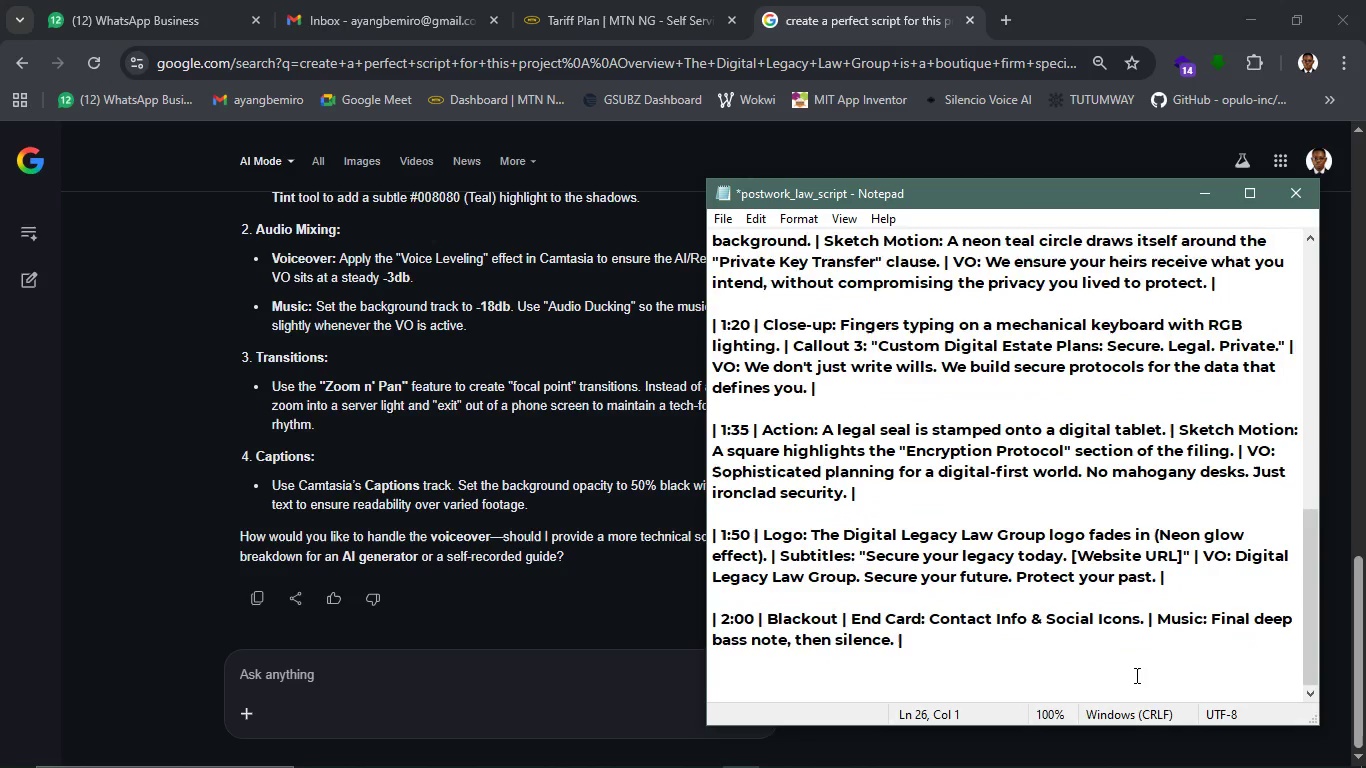 
key(Backspace)
 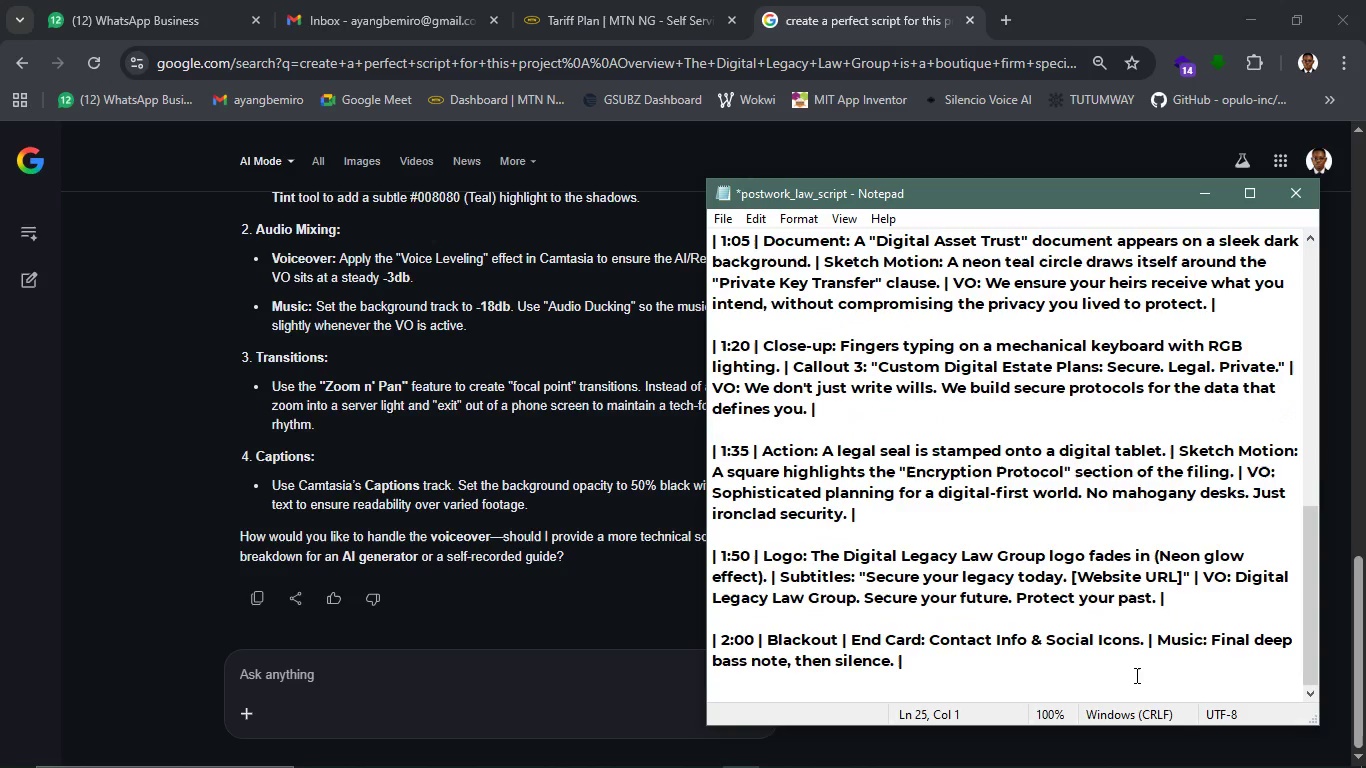 
key(Control+S)
 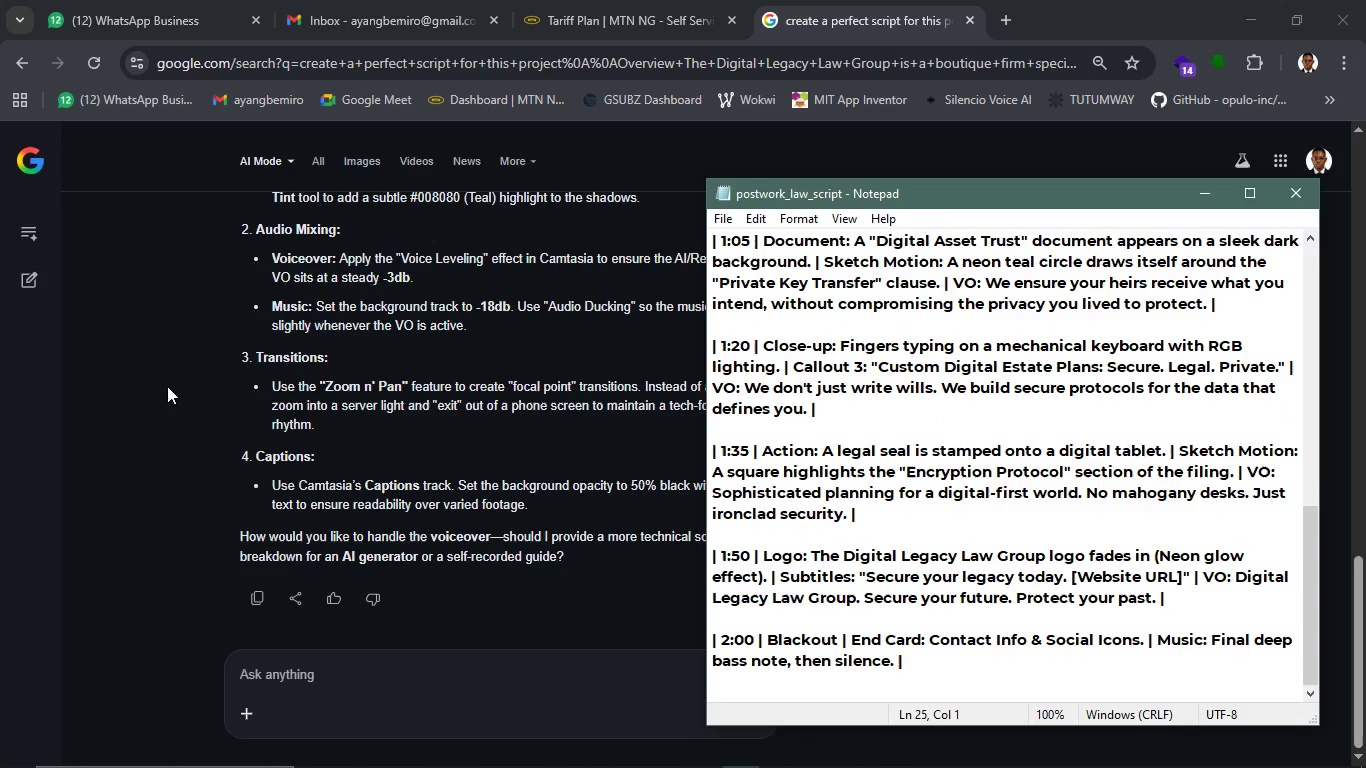 
left_click([149, 411])
 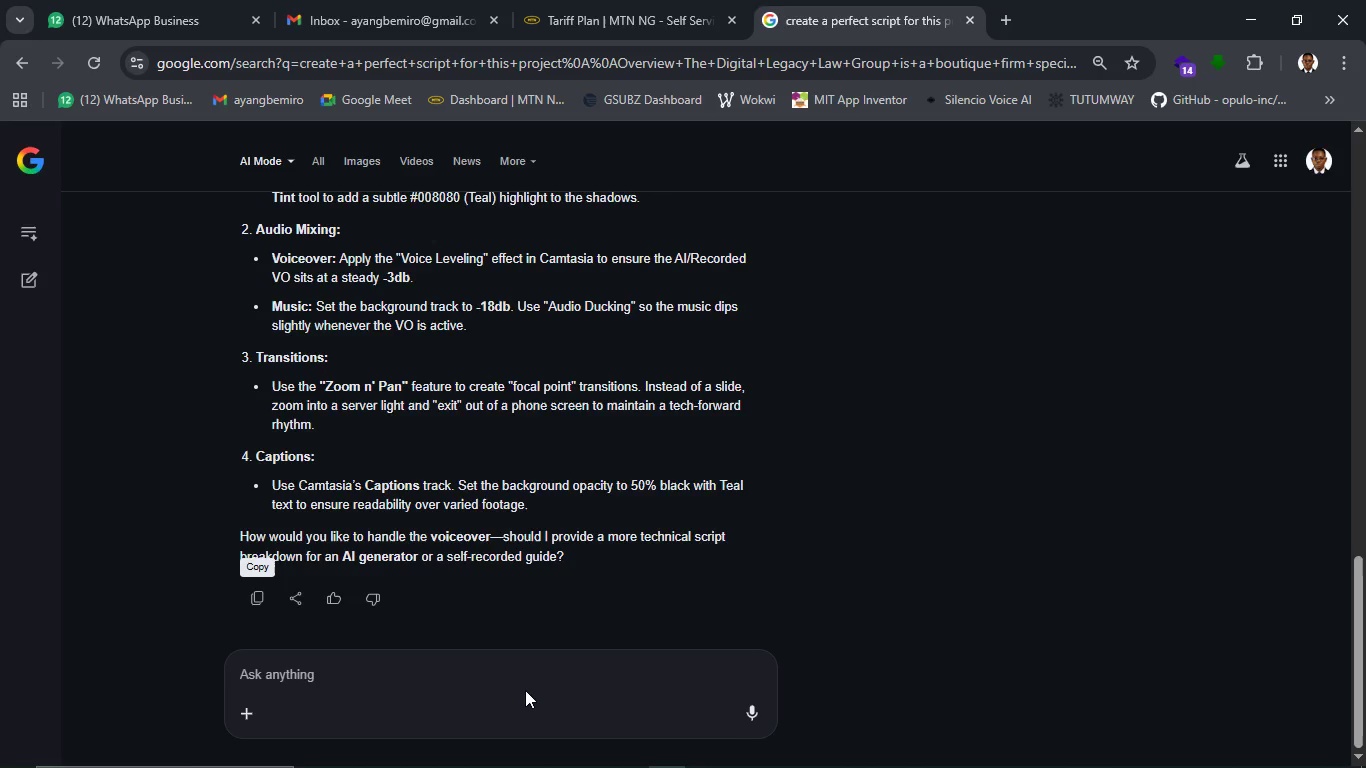 
wait(6.61)
 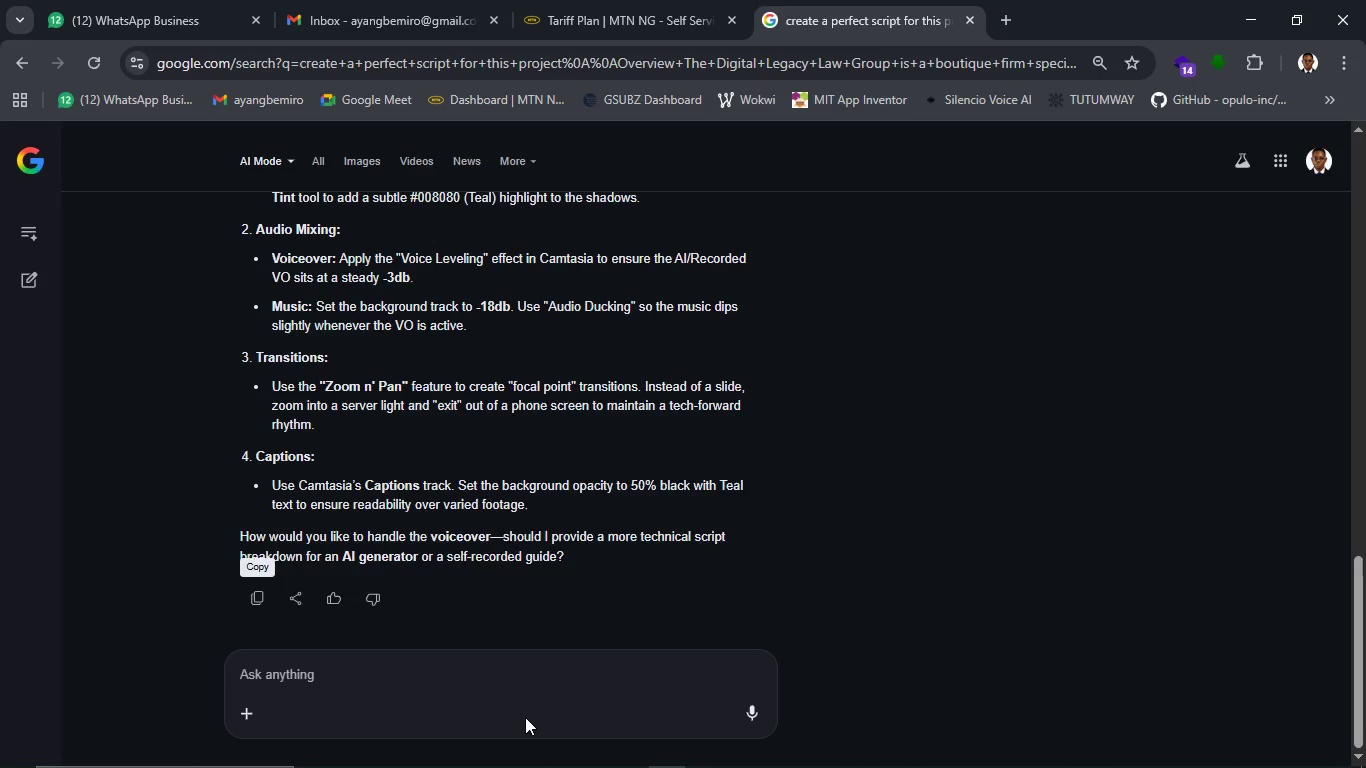 
mouse_move([930, 750])
 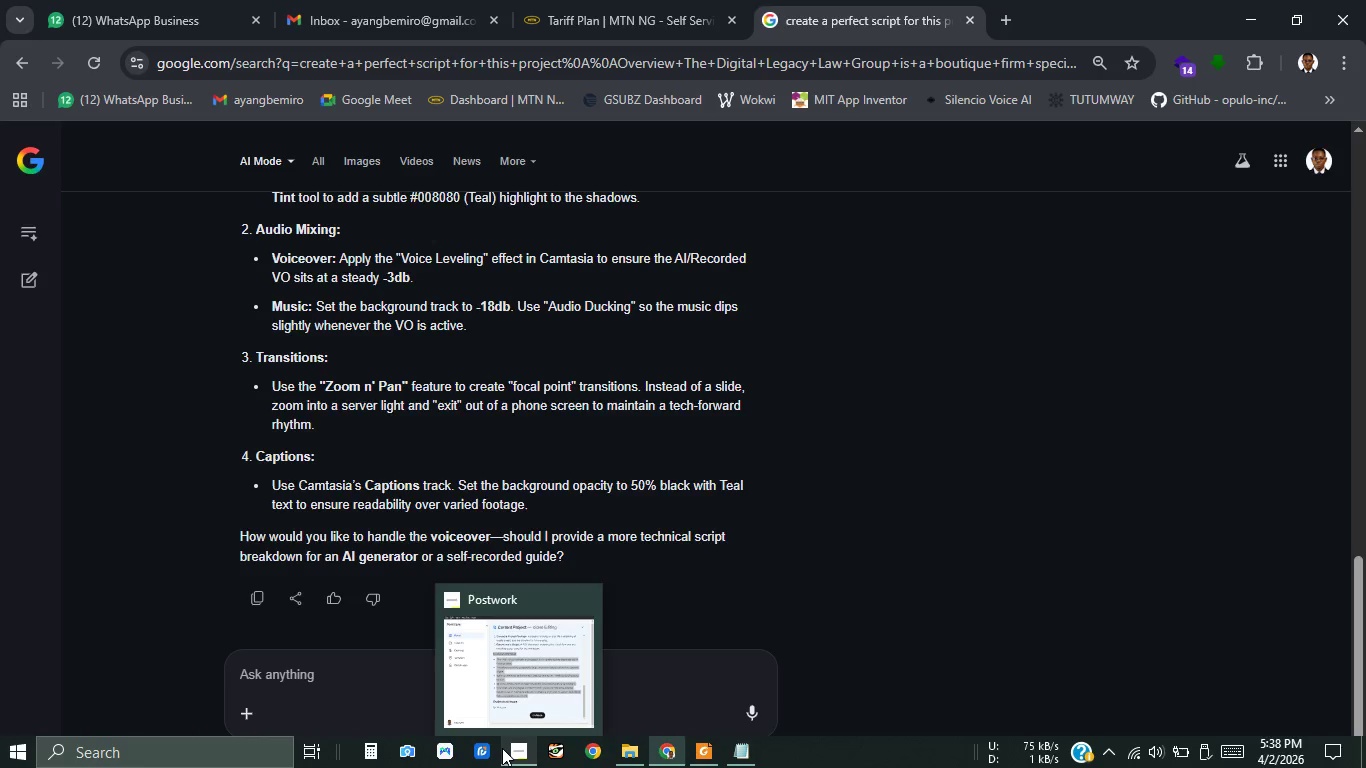 
left_click([513, 750])
 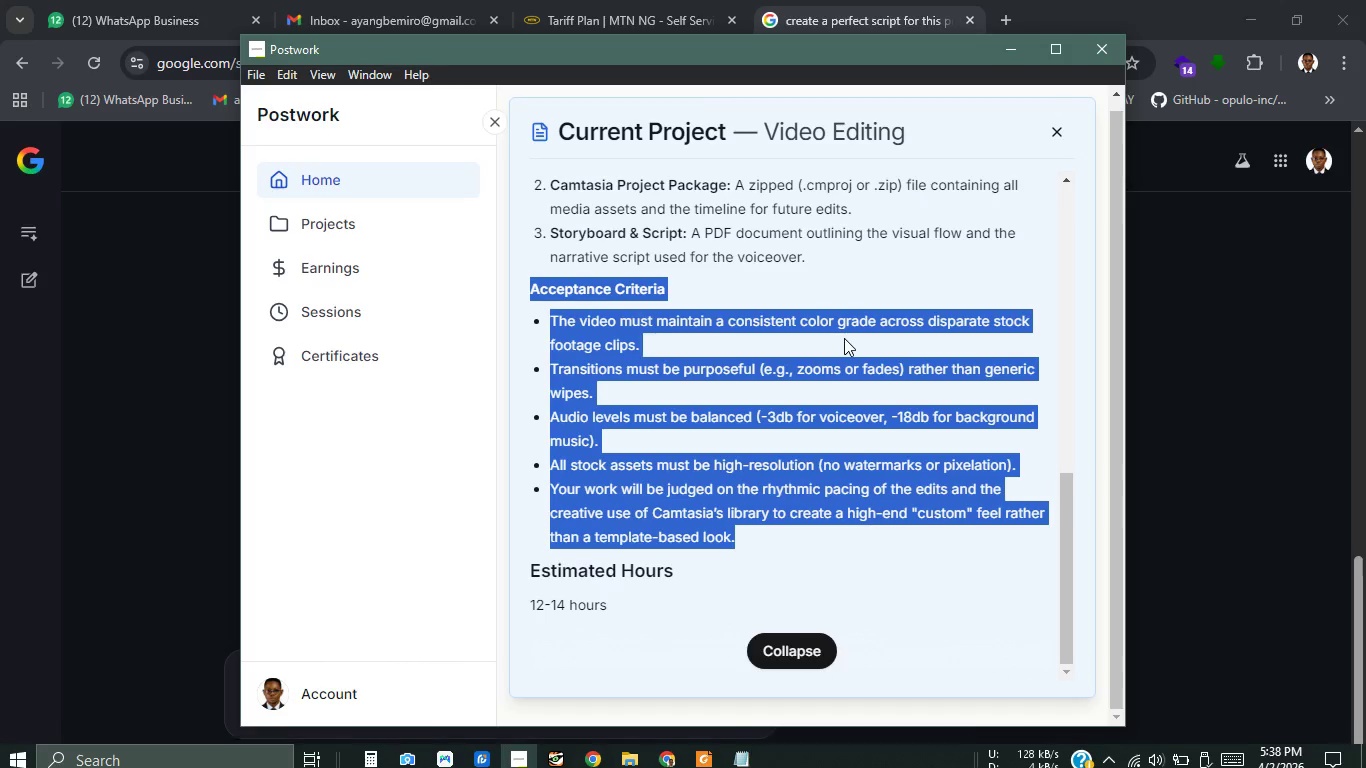 
left_click([844, 338])